 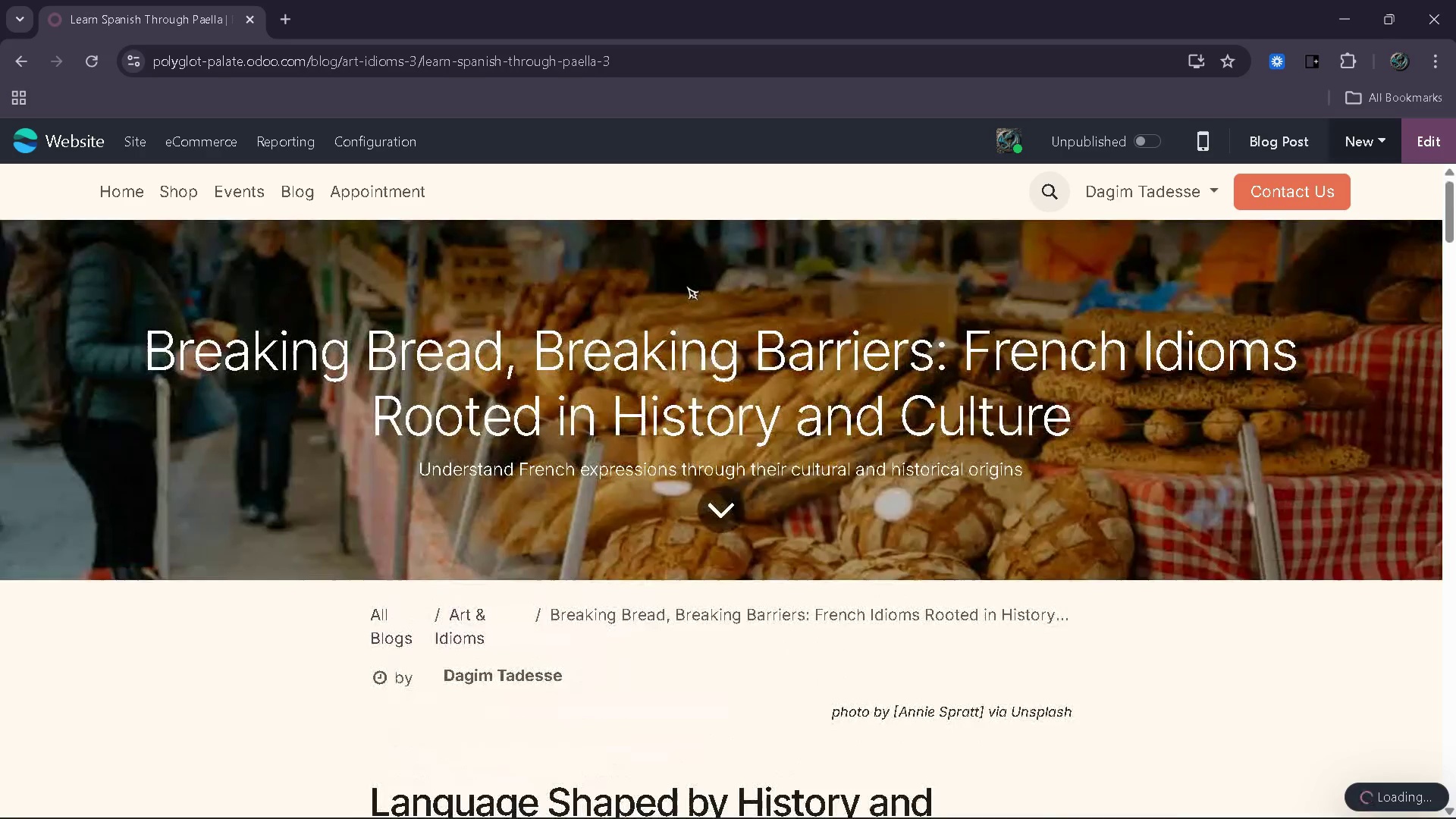 
left_click([148, 146])
 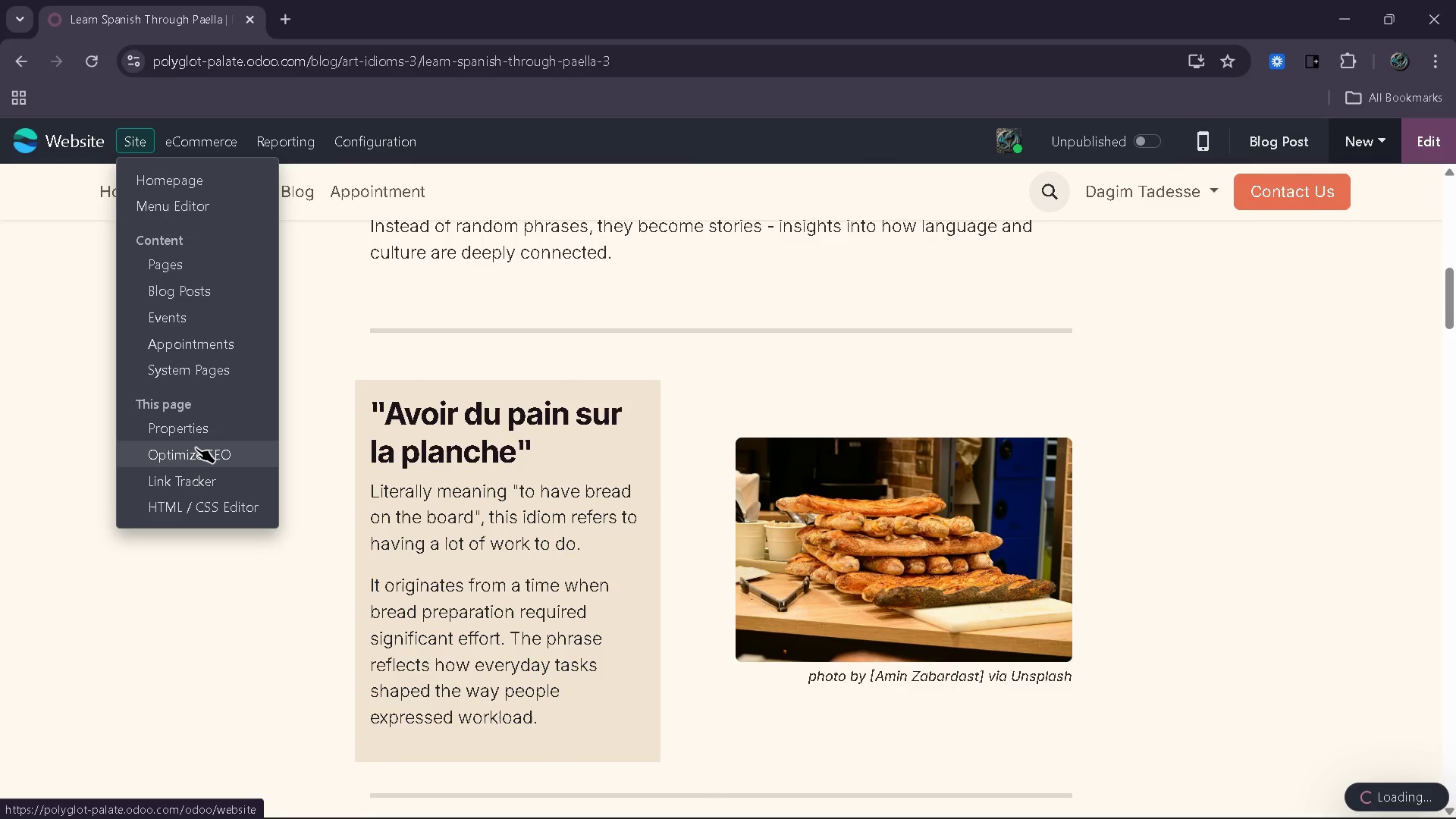 
left_click([196, 447])
 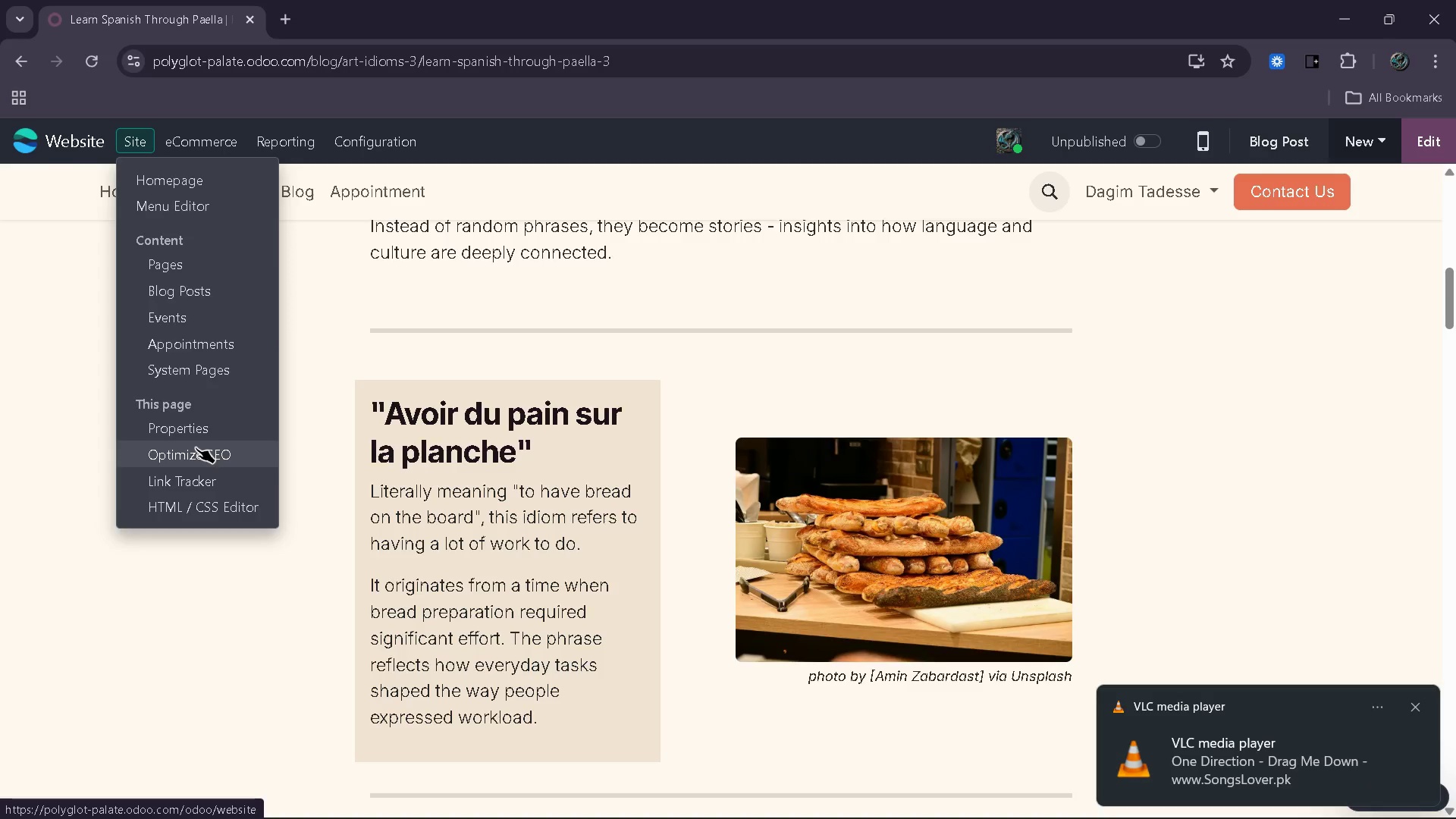 
wait(5.58)
 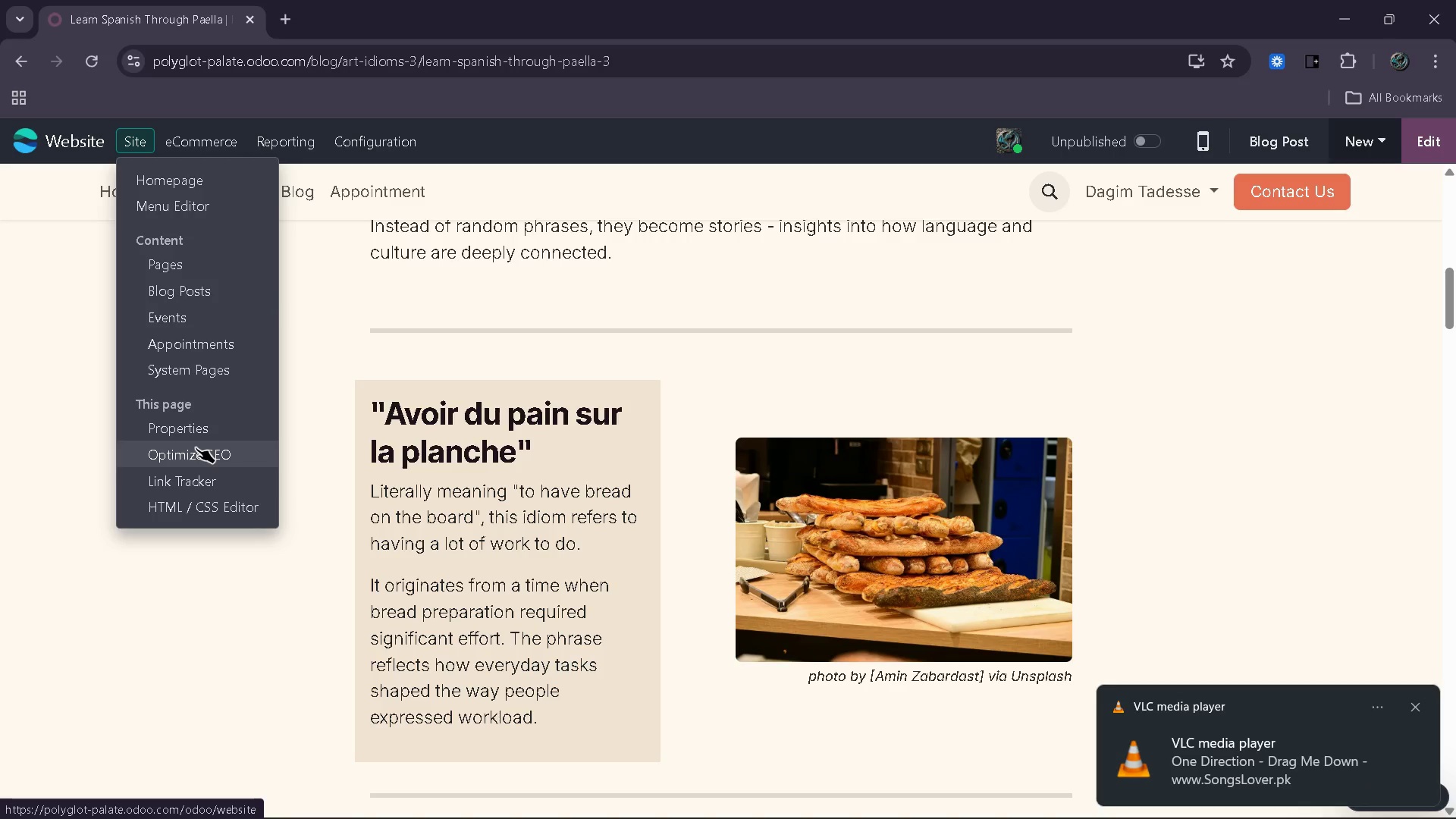 
left_click([538, 397])
 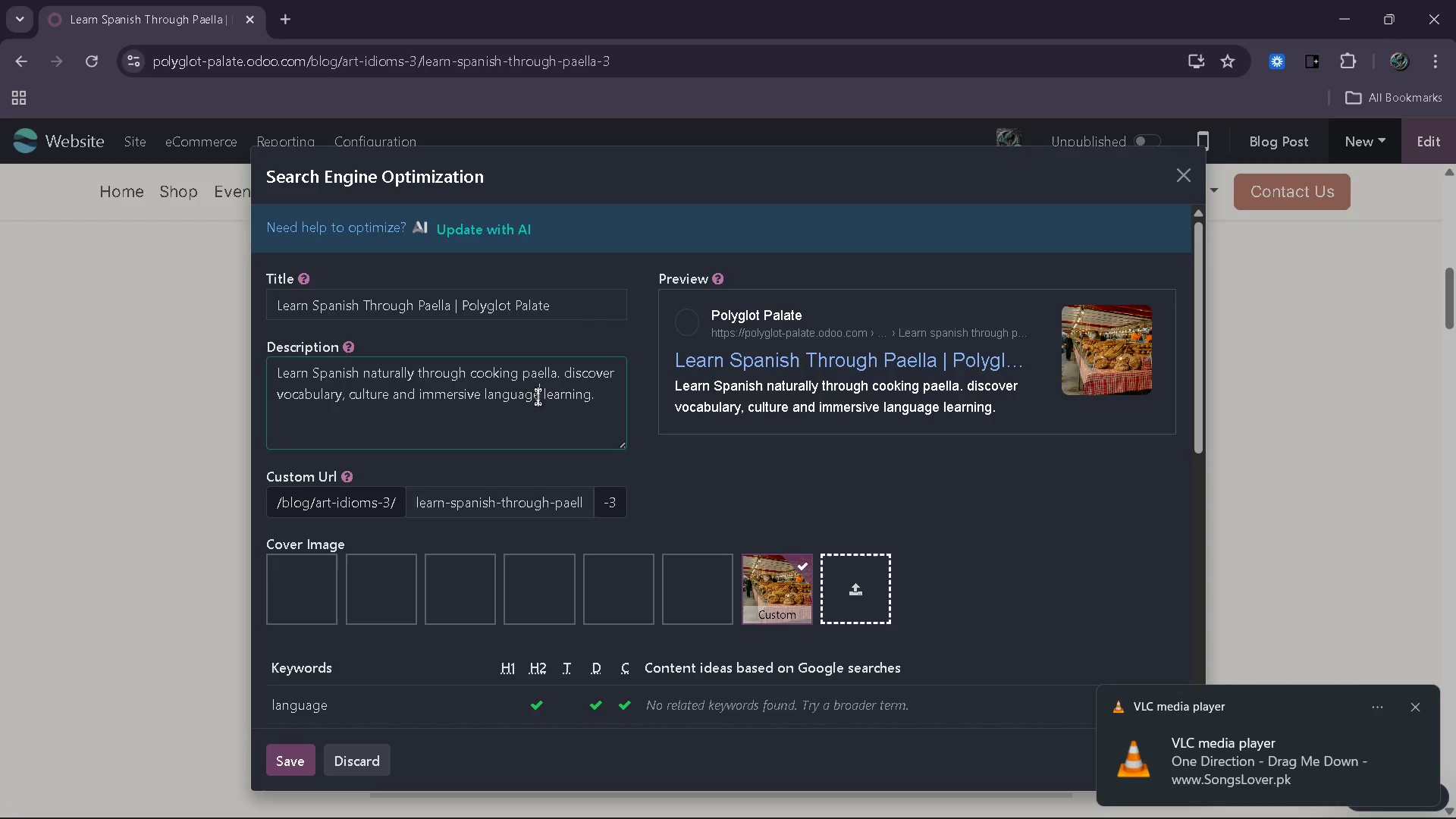 
key(Control+A)
 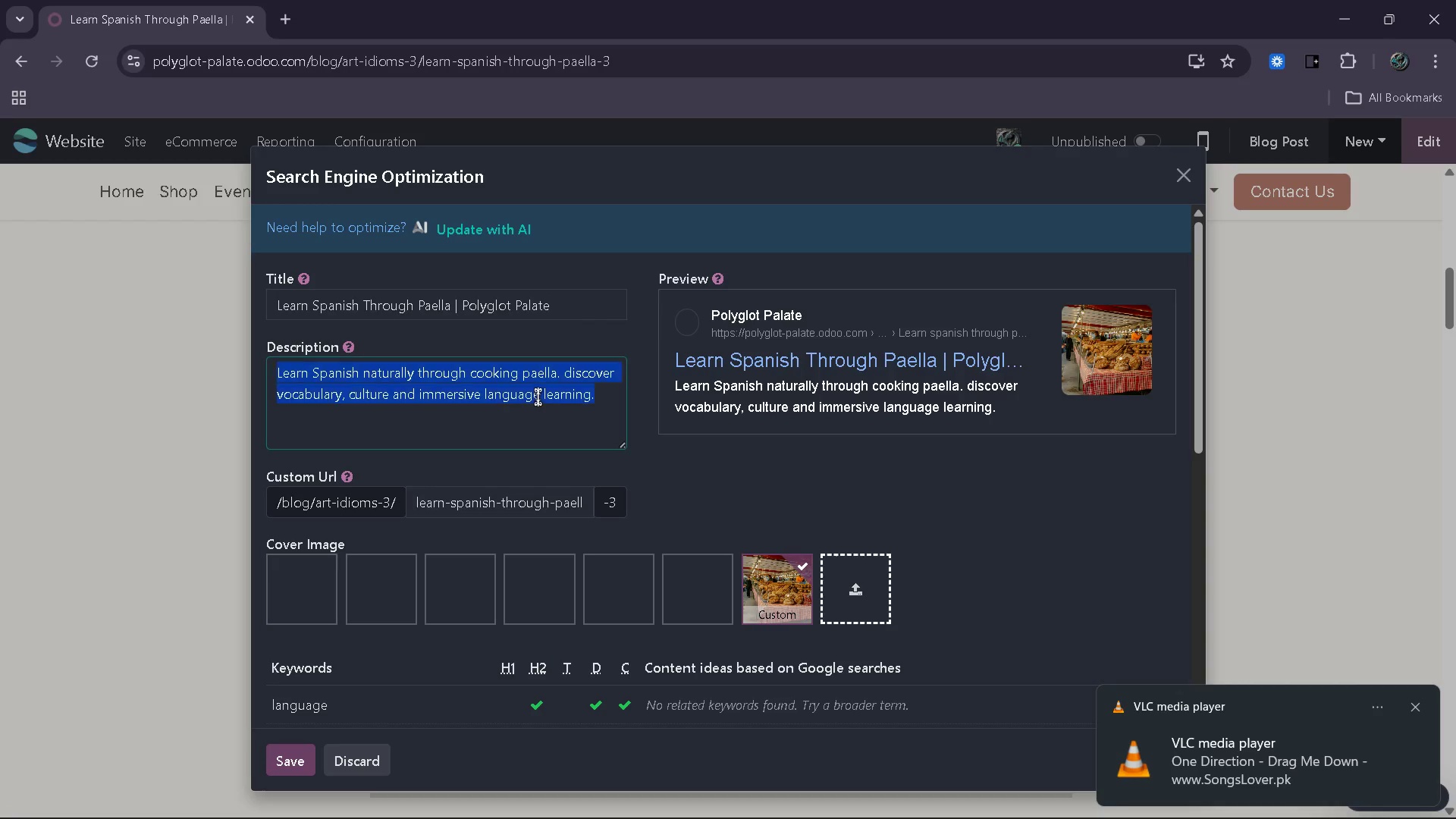 
key(Backspace)
 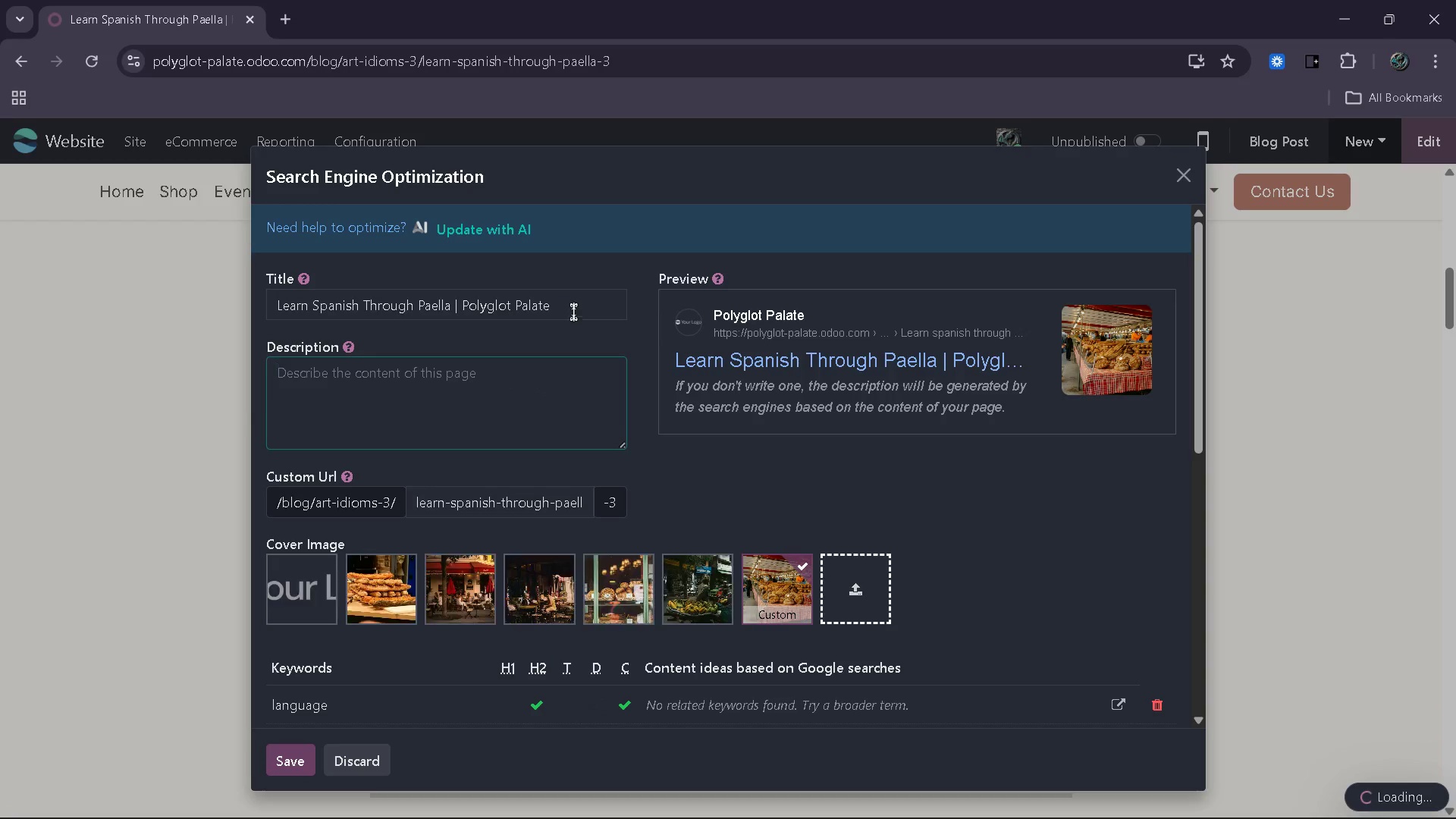 
left_click([579, 298])
 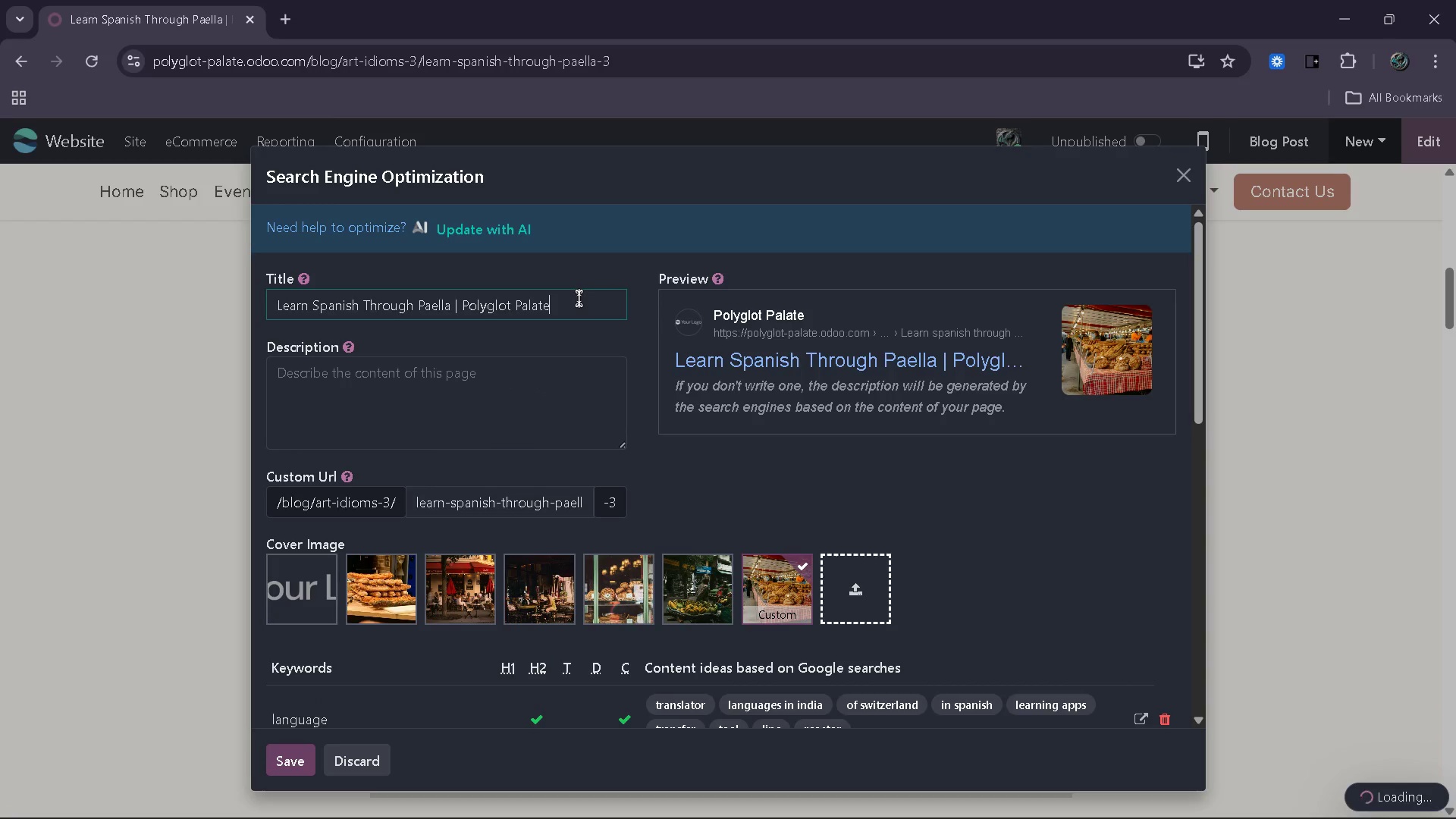 
key(Control+A)
 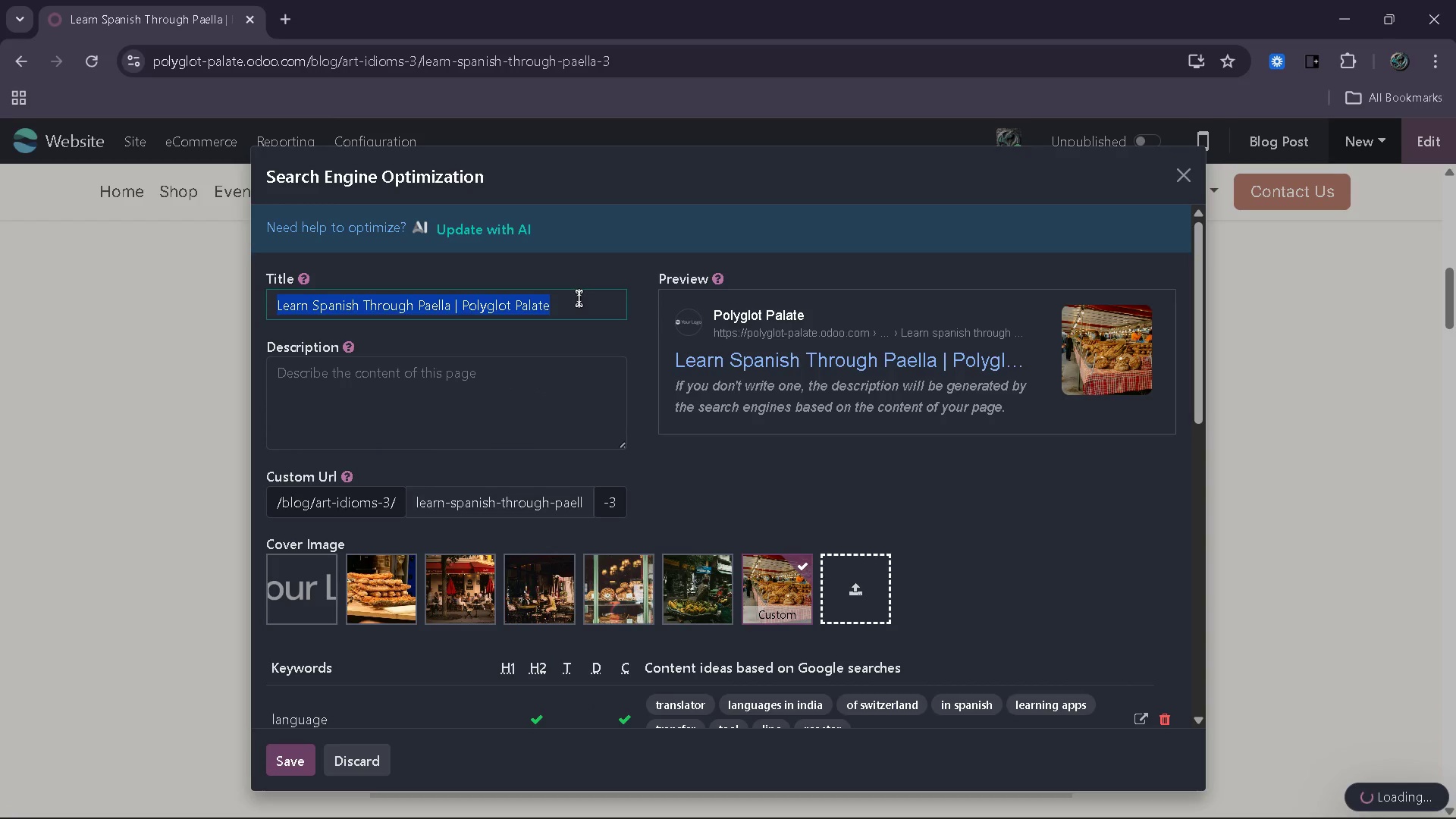 
key(Control+Backspace)
 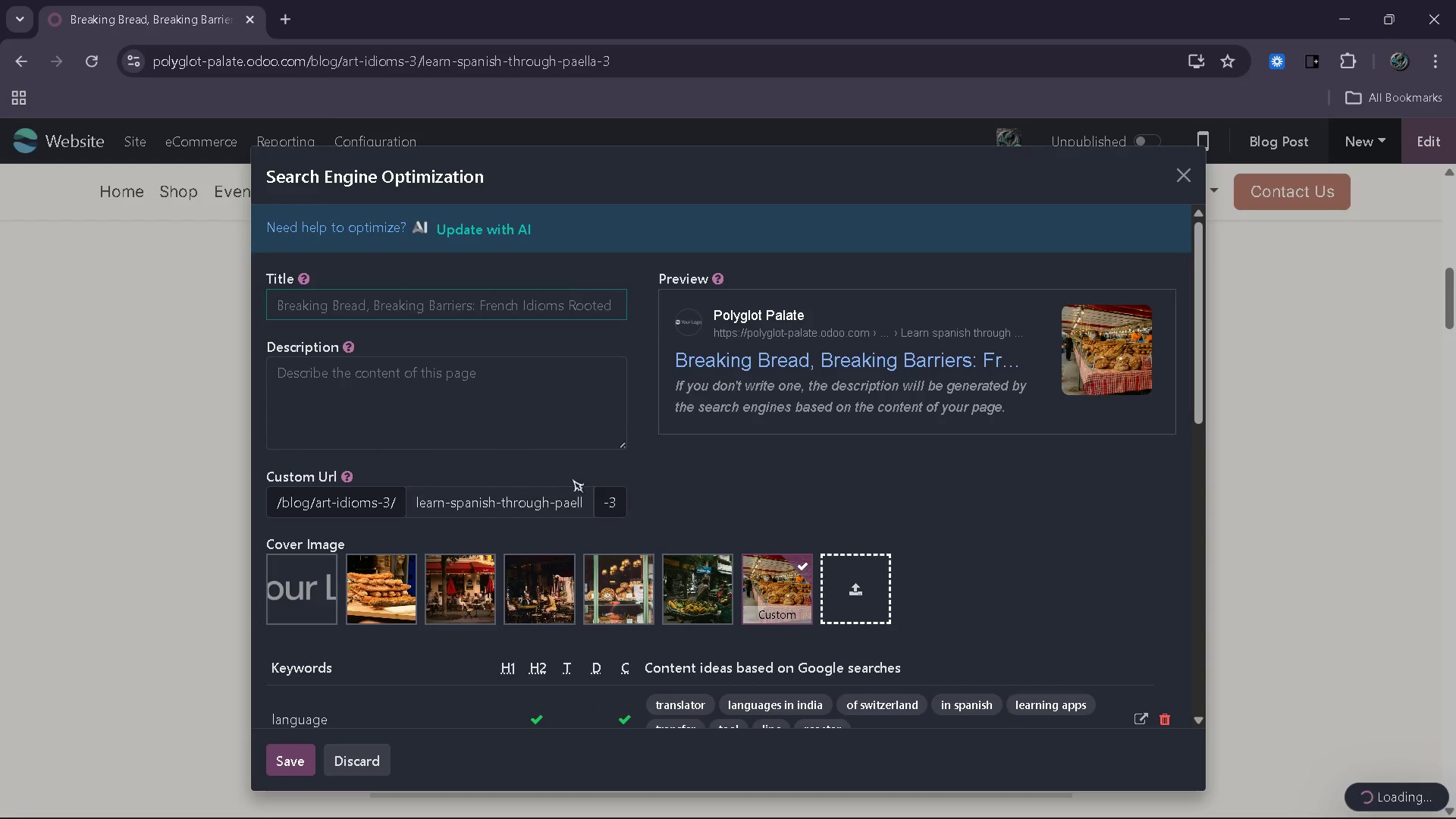 
left_click([562, 508])
 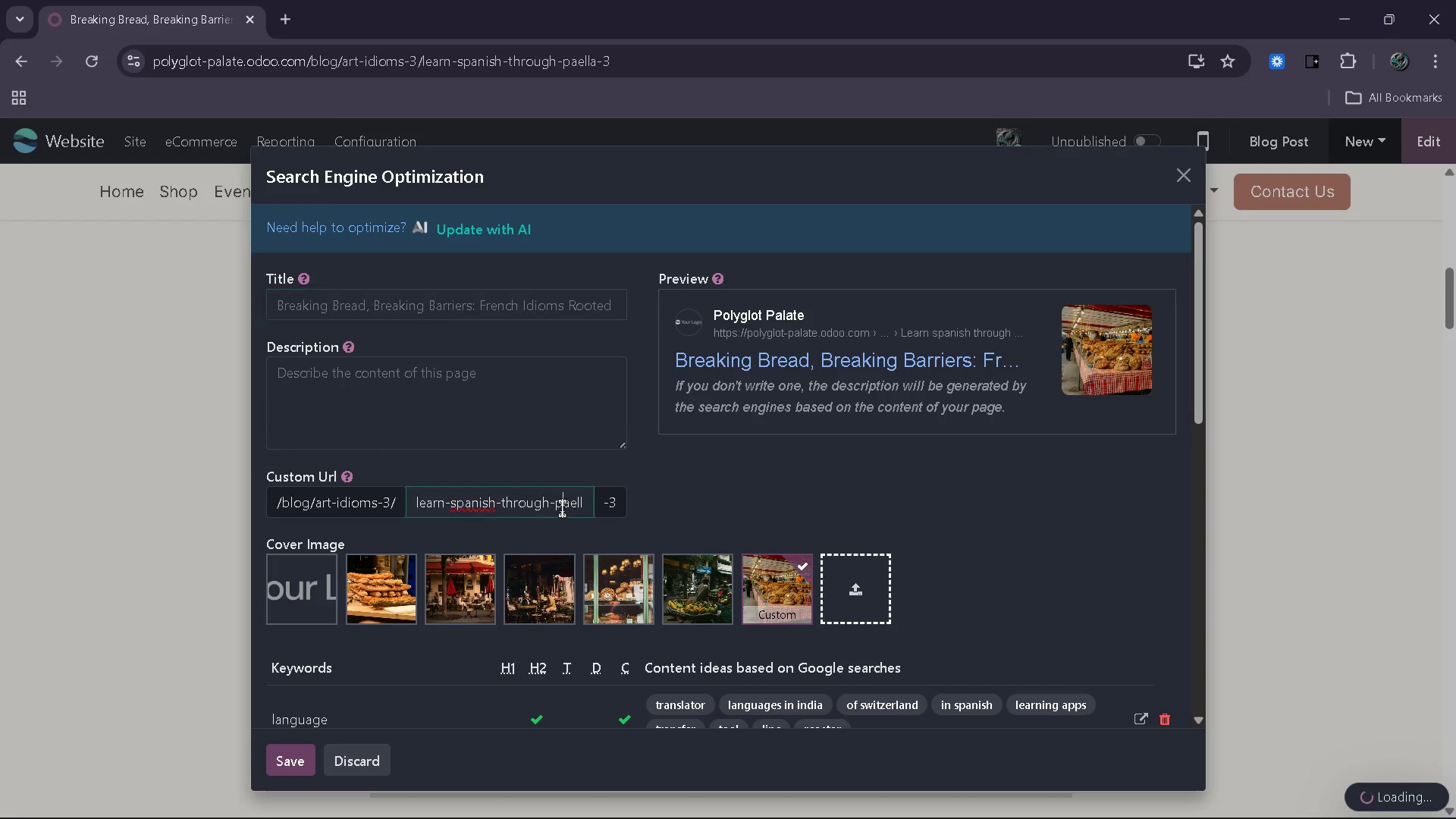 
key(Control+A)
 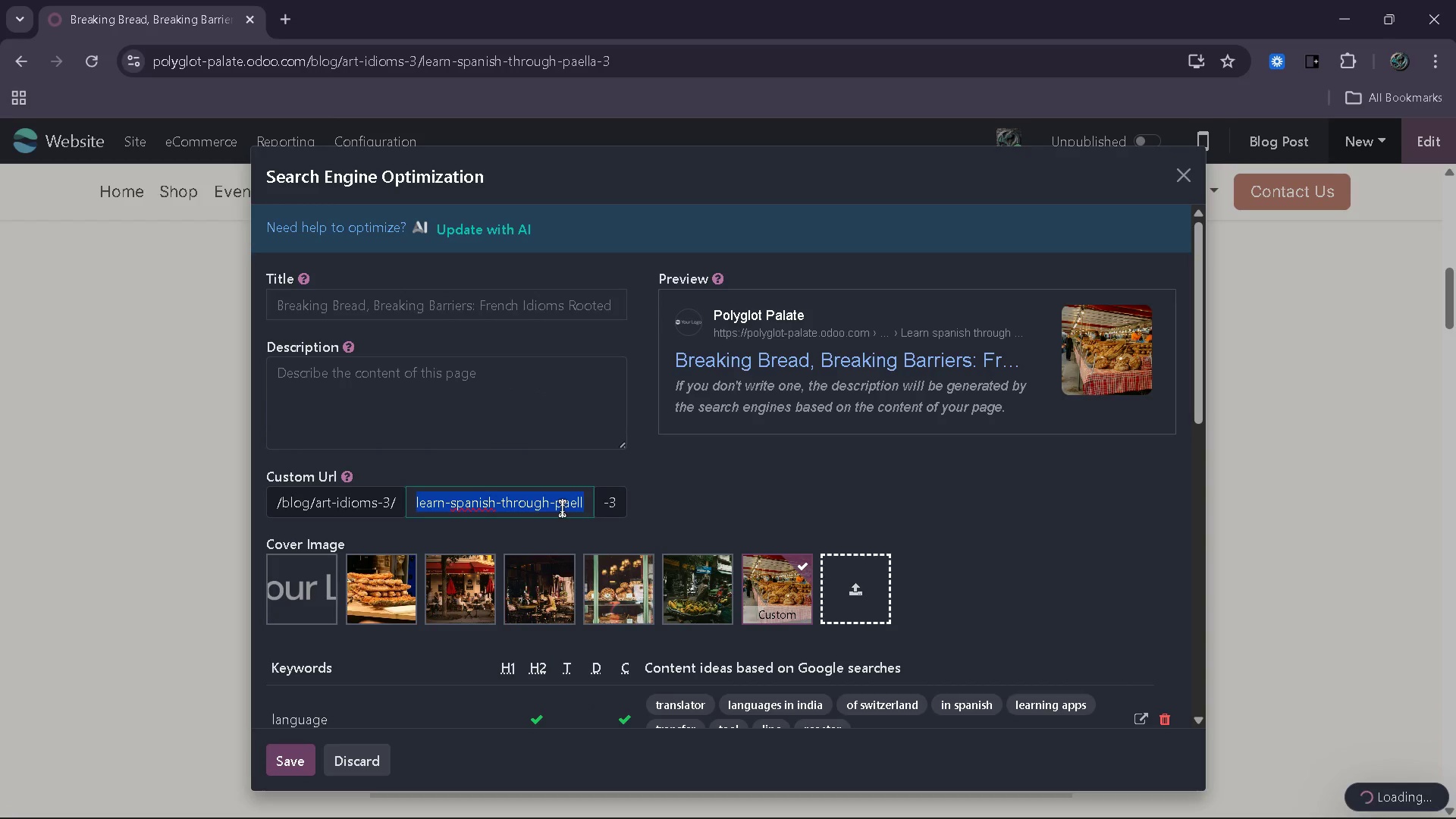 
key(Backspace)
 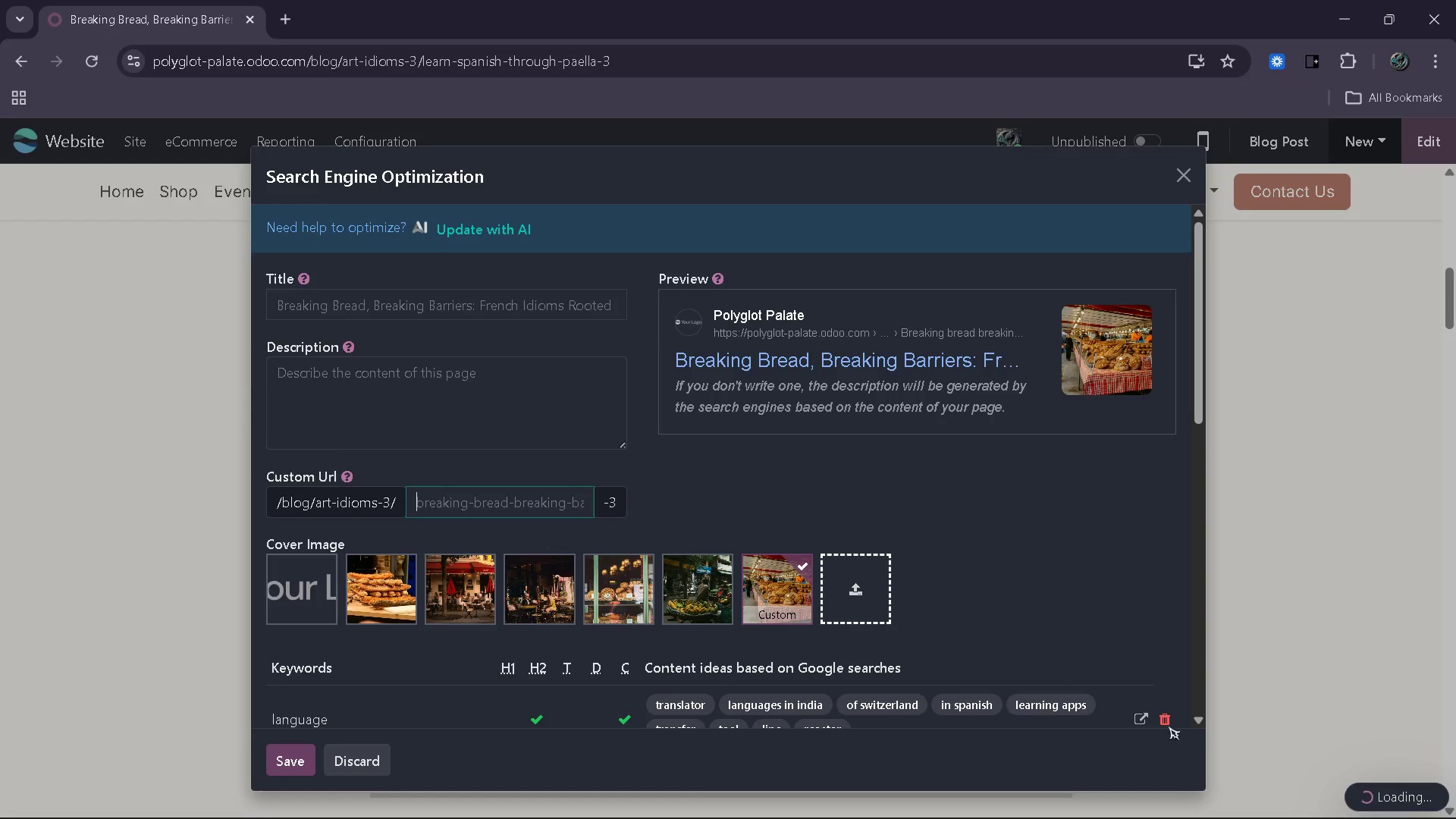 
left_click([1163, 715])
 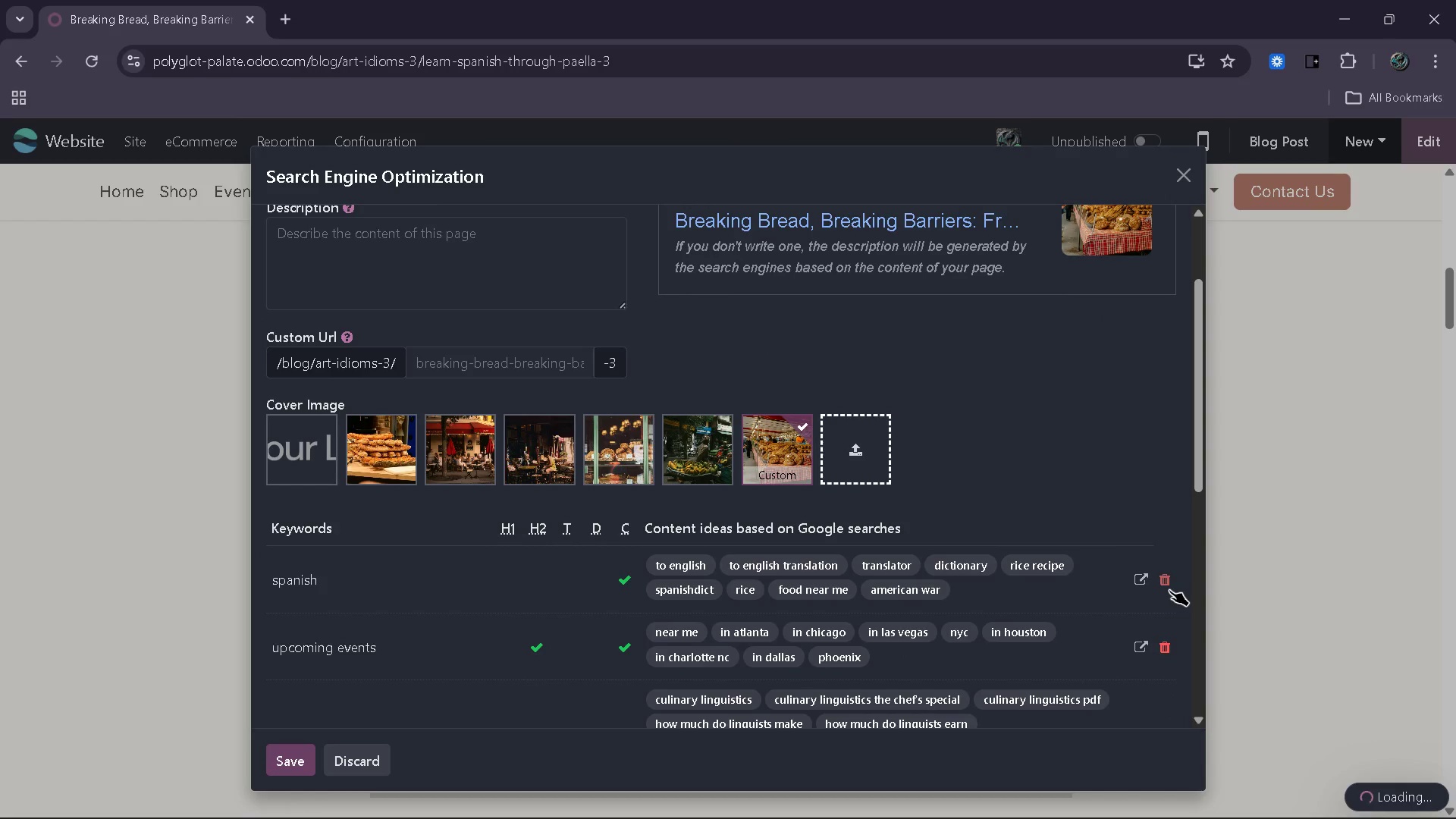 
left_click([1169, 588])
 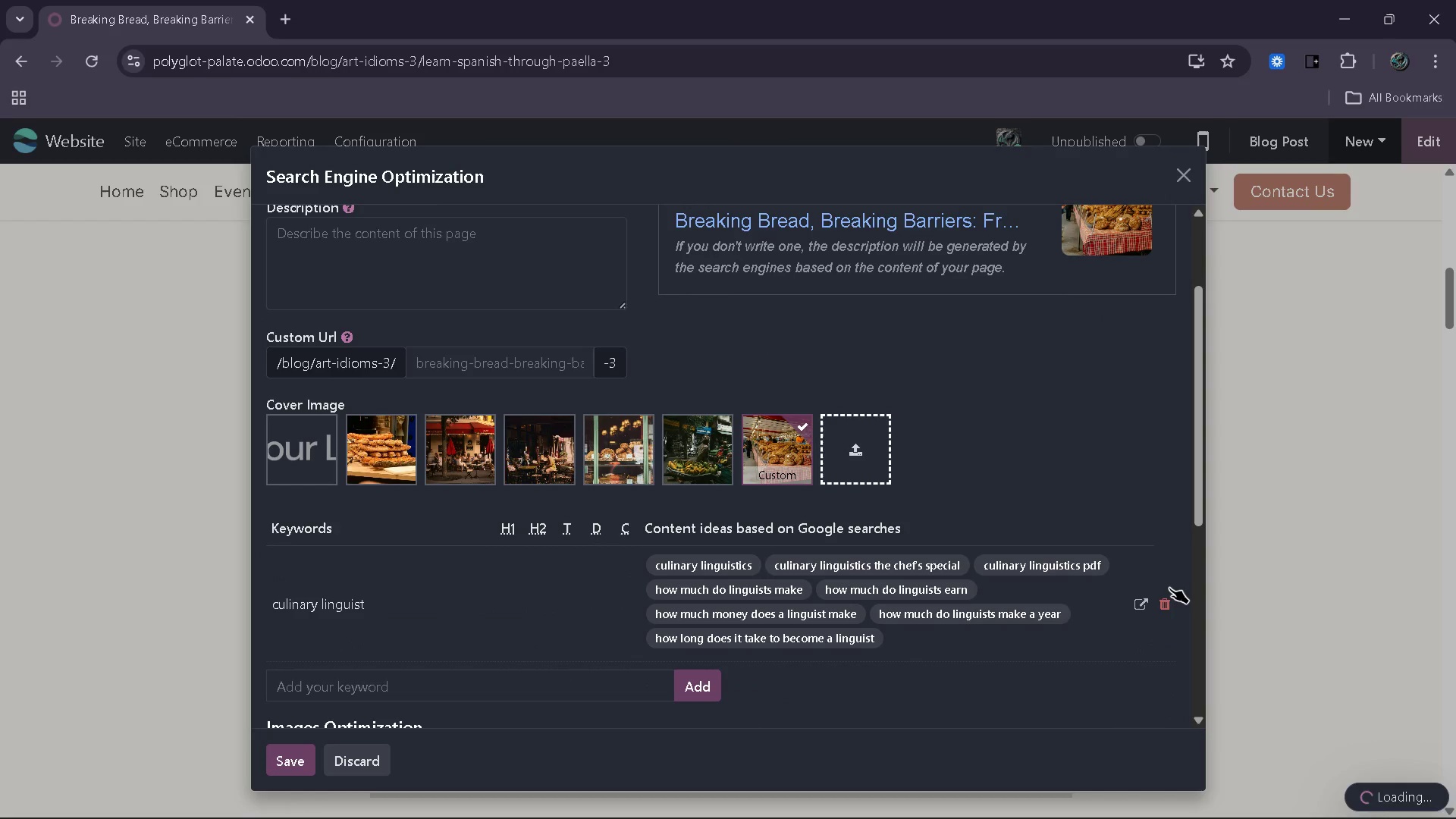 
left_click([1169, 588])
 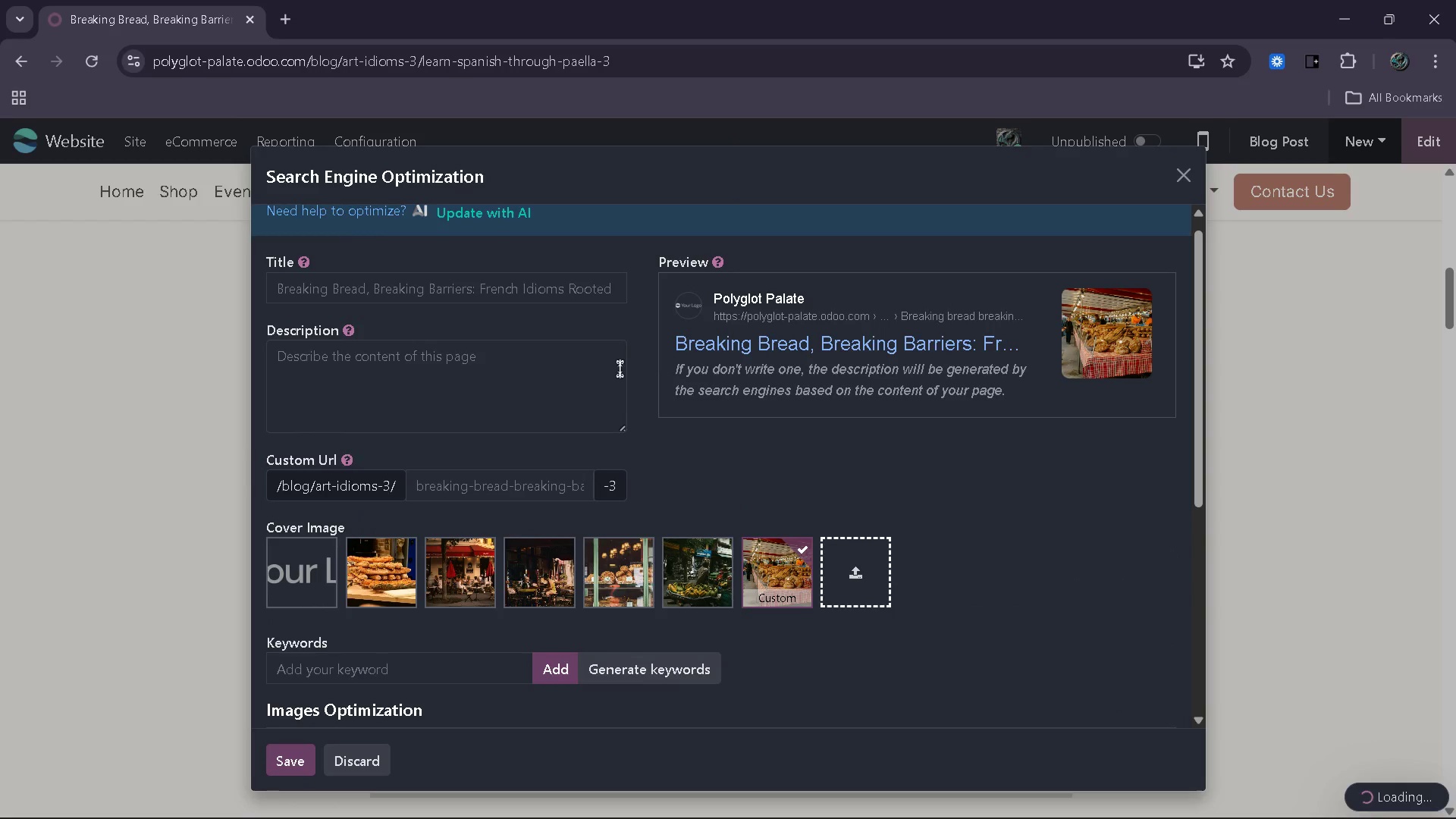 
left_click([375, 562])
 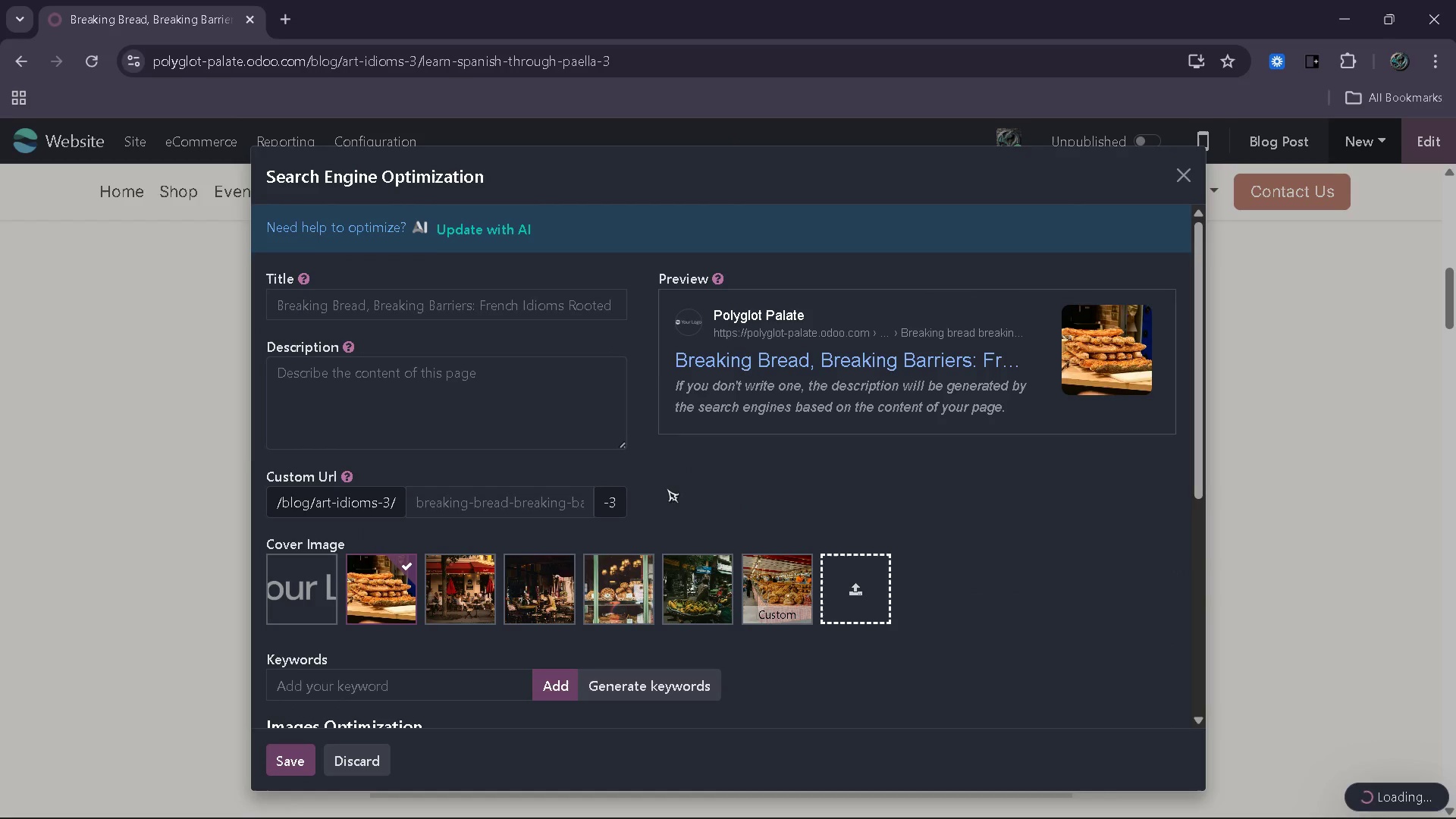 
left_click([482, 303])
 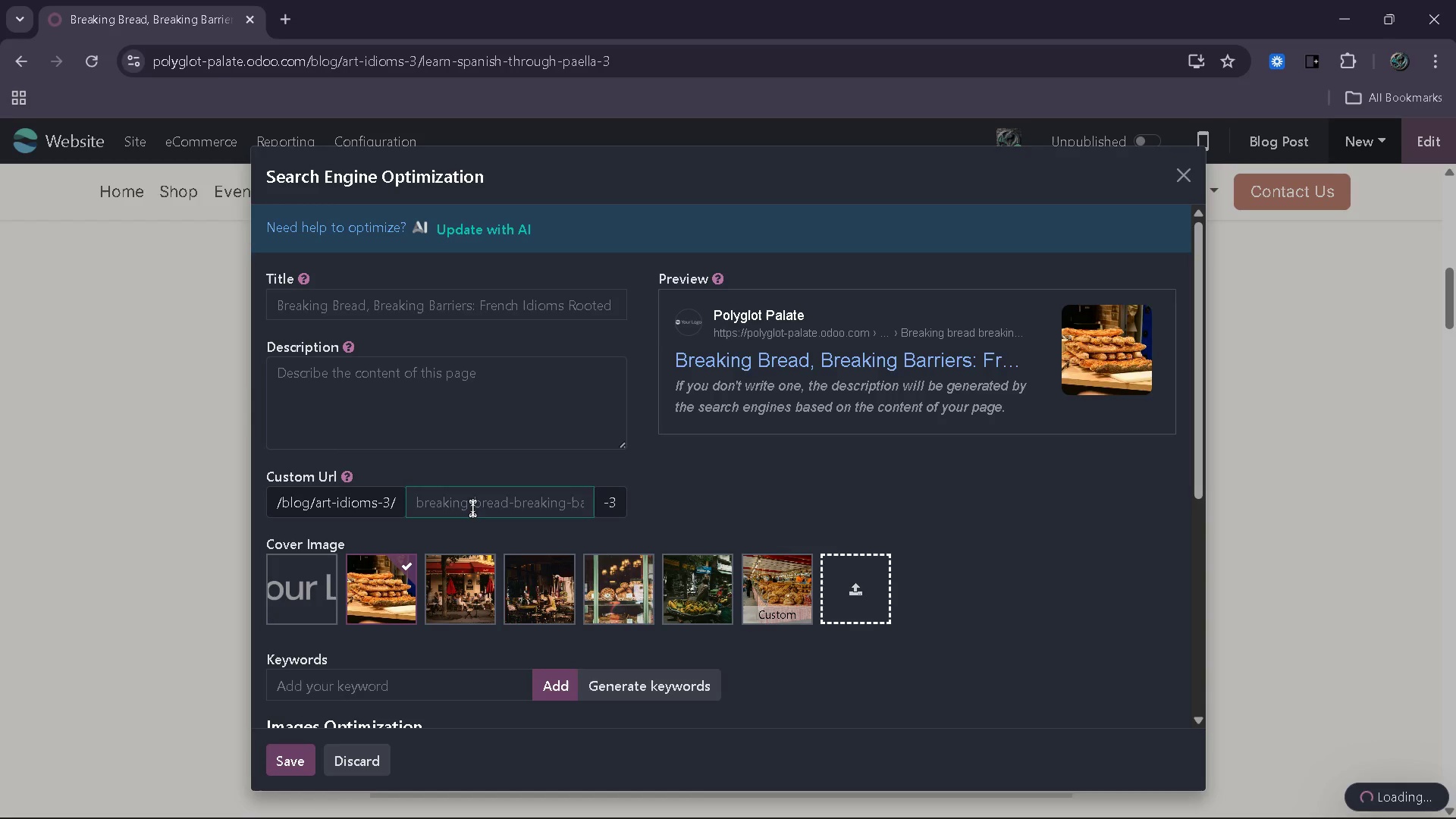 
wait(5.36)
 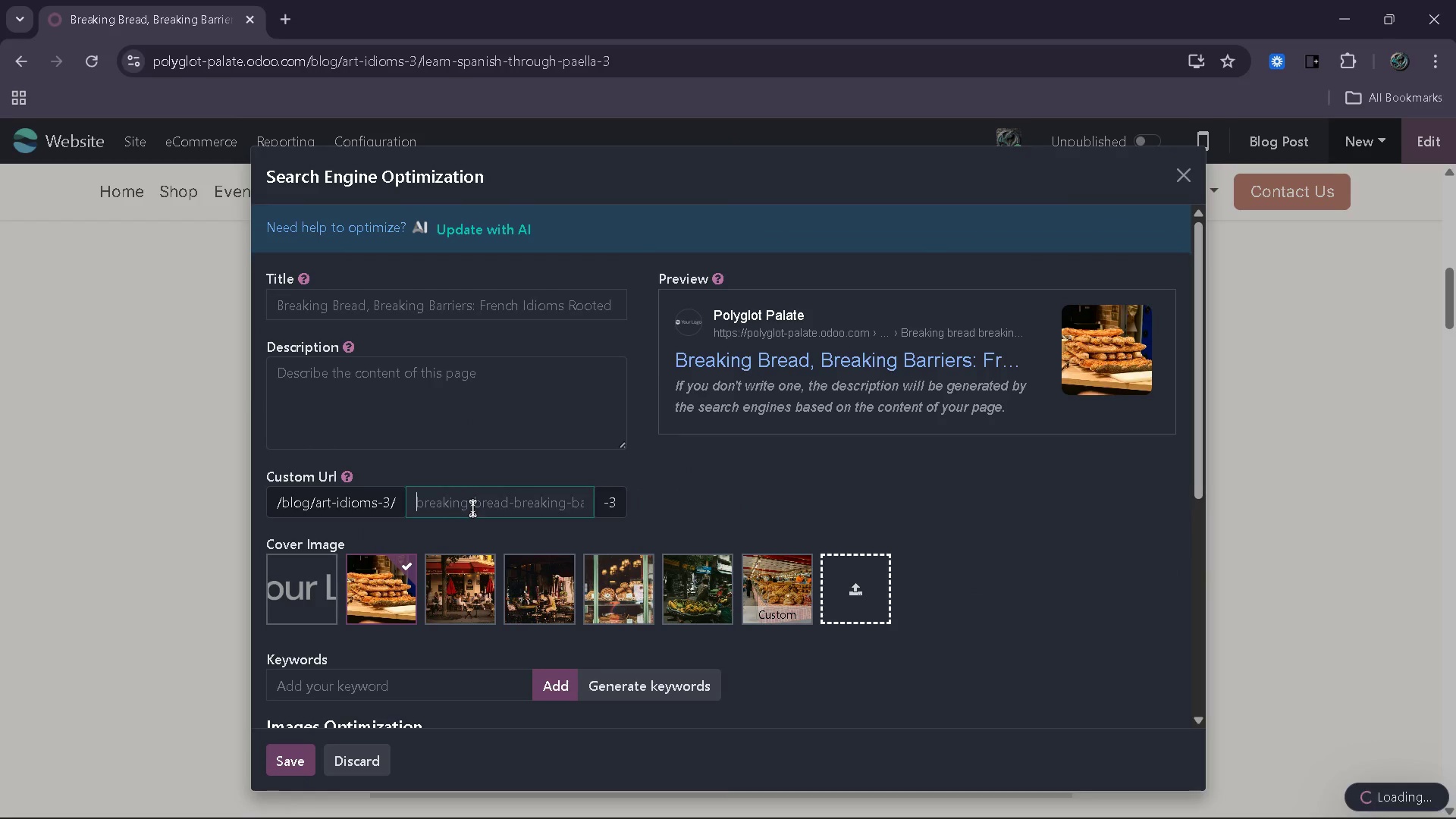 
type(french idioms cultural meaning)
 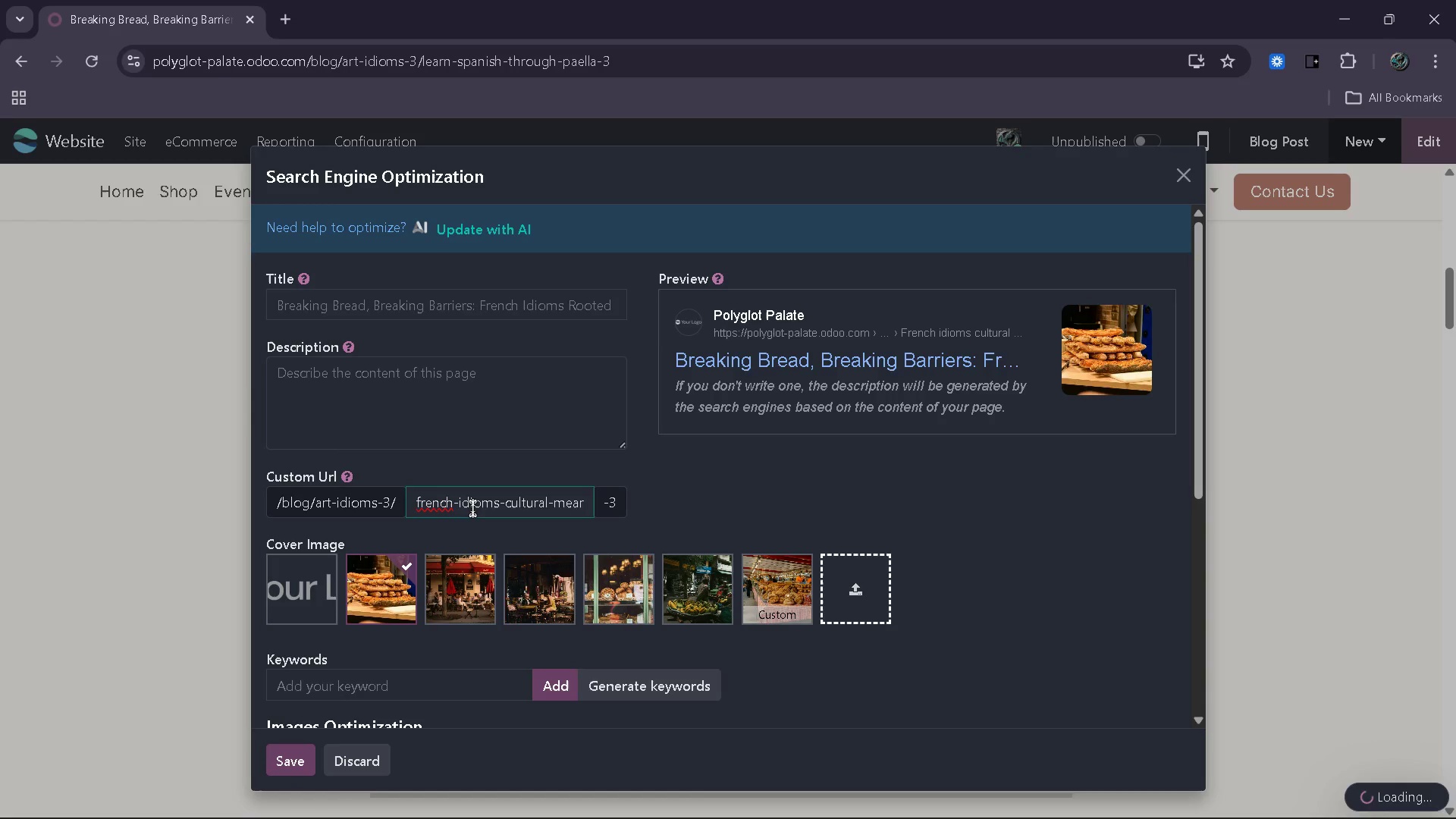 
left_click([400, 303])
 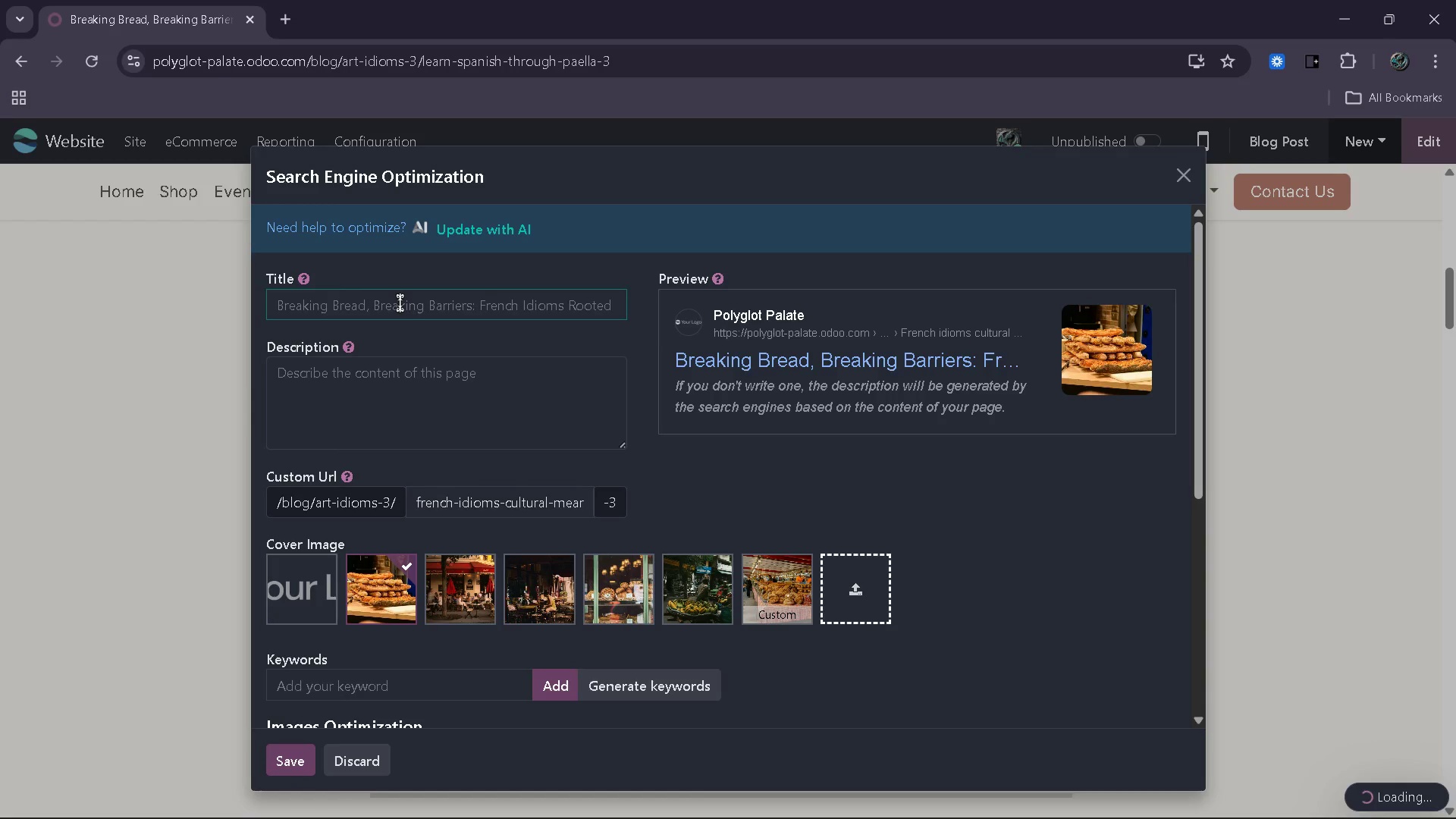 
type(French IDioms EXplained Through Culture | Polyglot Palate)
 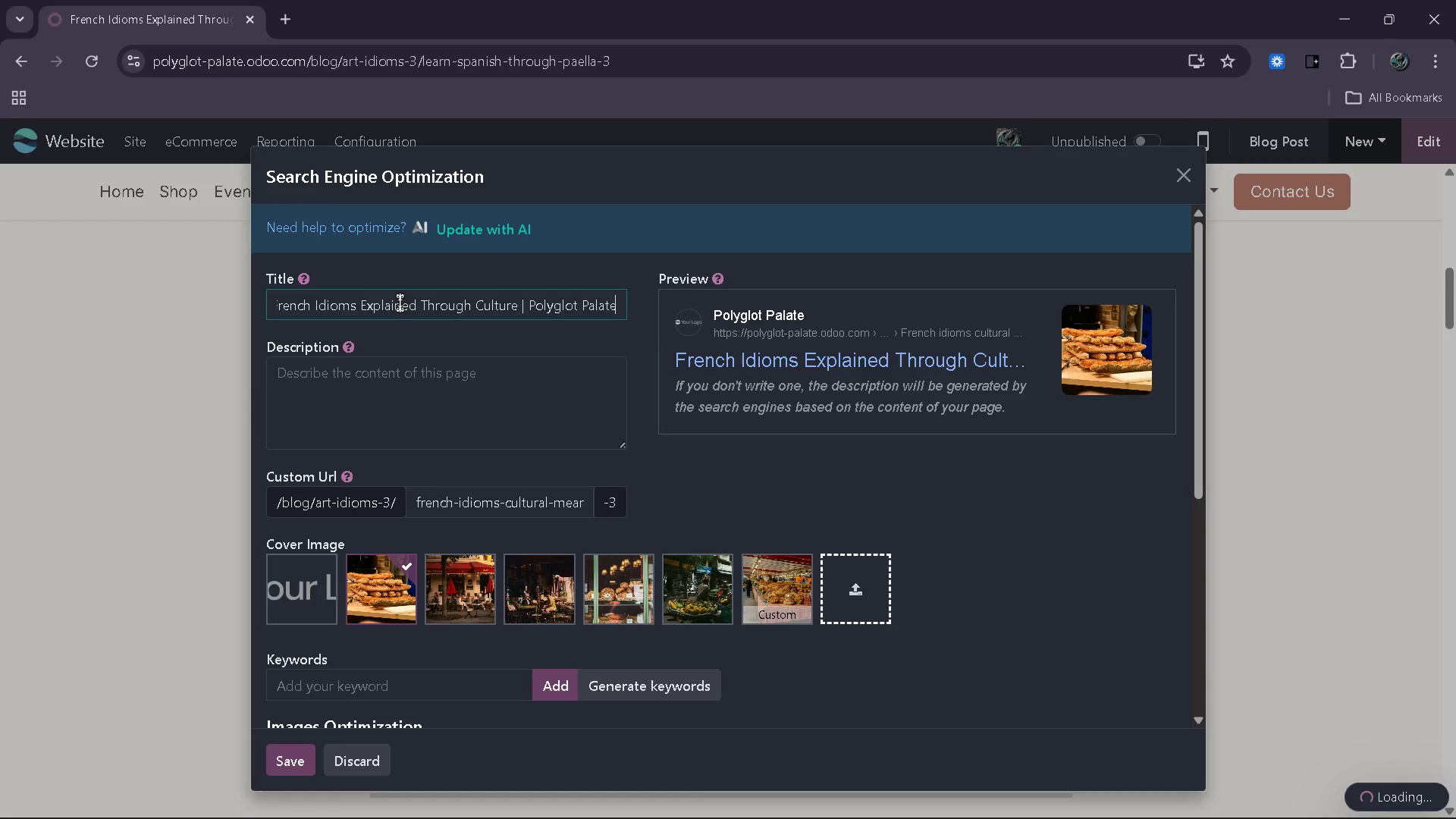 
left_click([403, 374])
 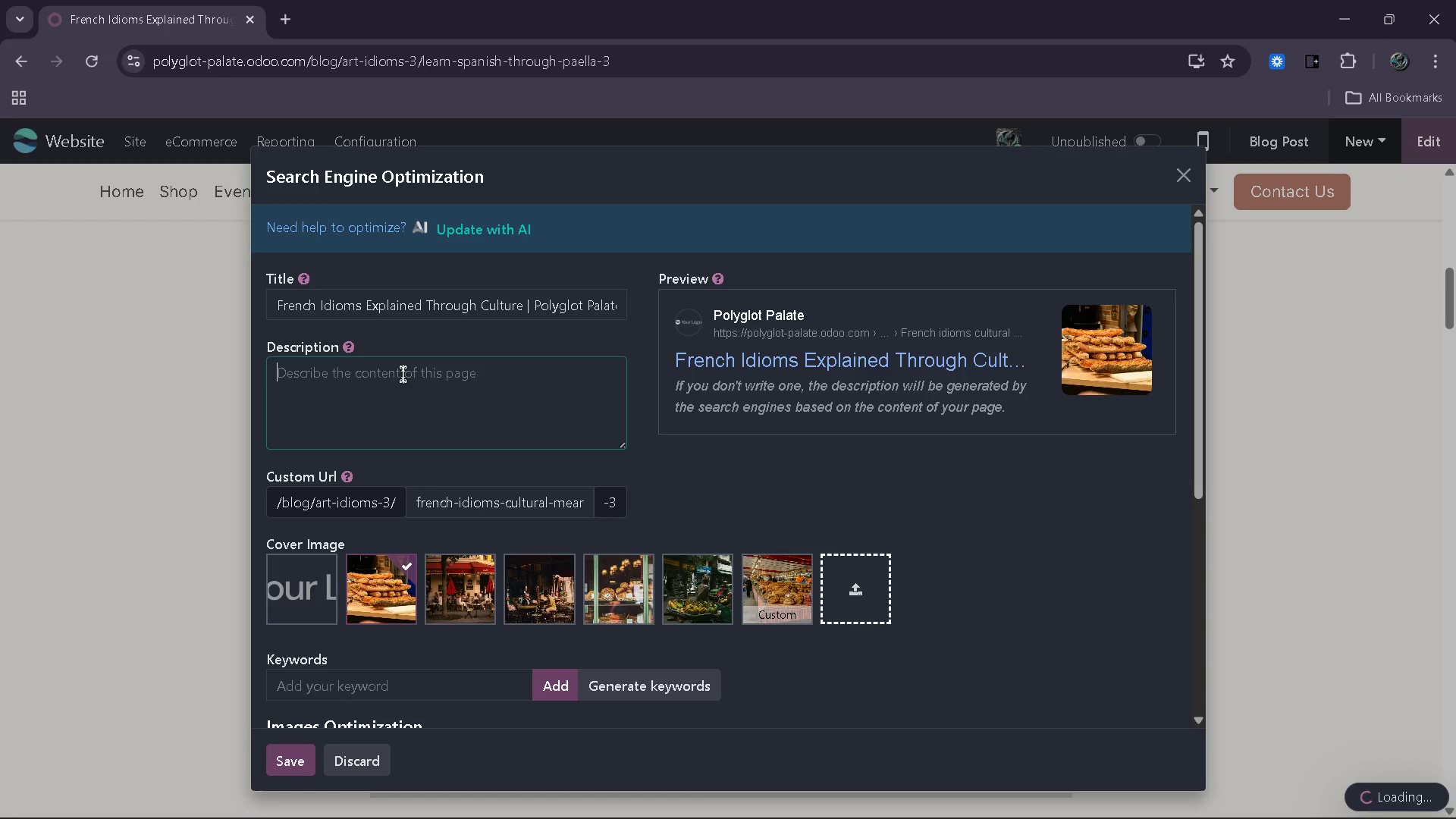 
type(Learn French idioms )
 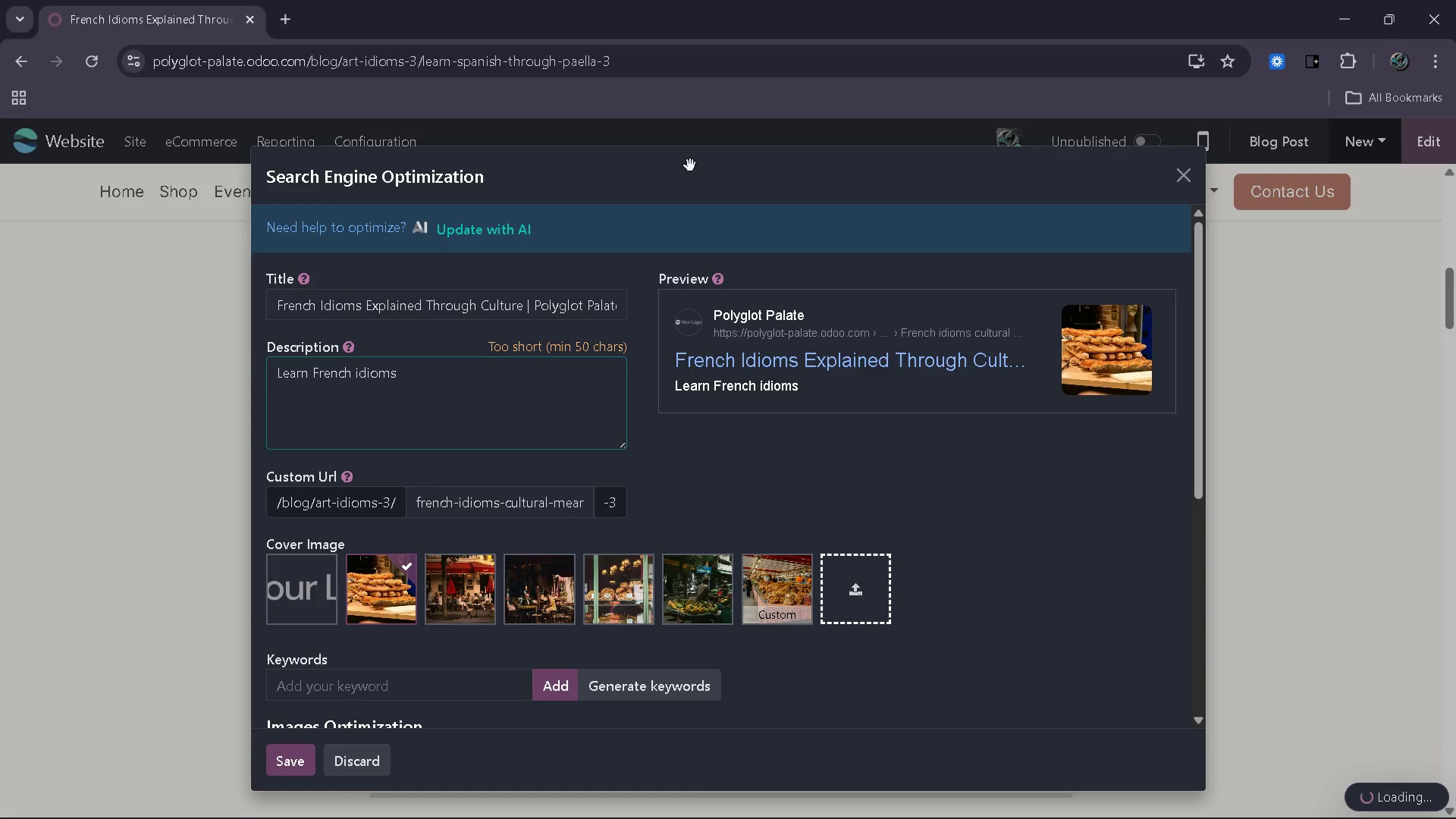 
type(through history)
 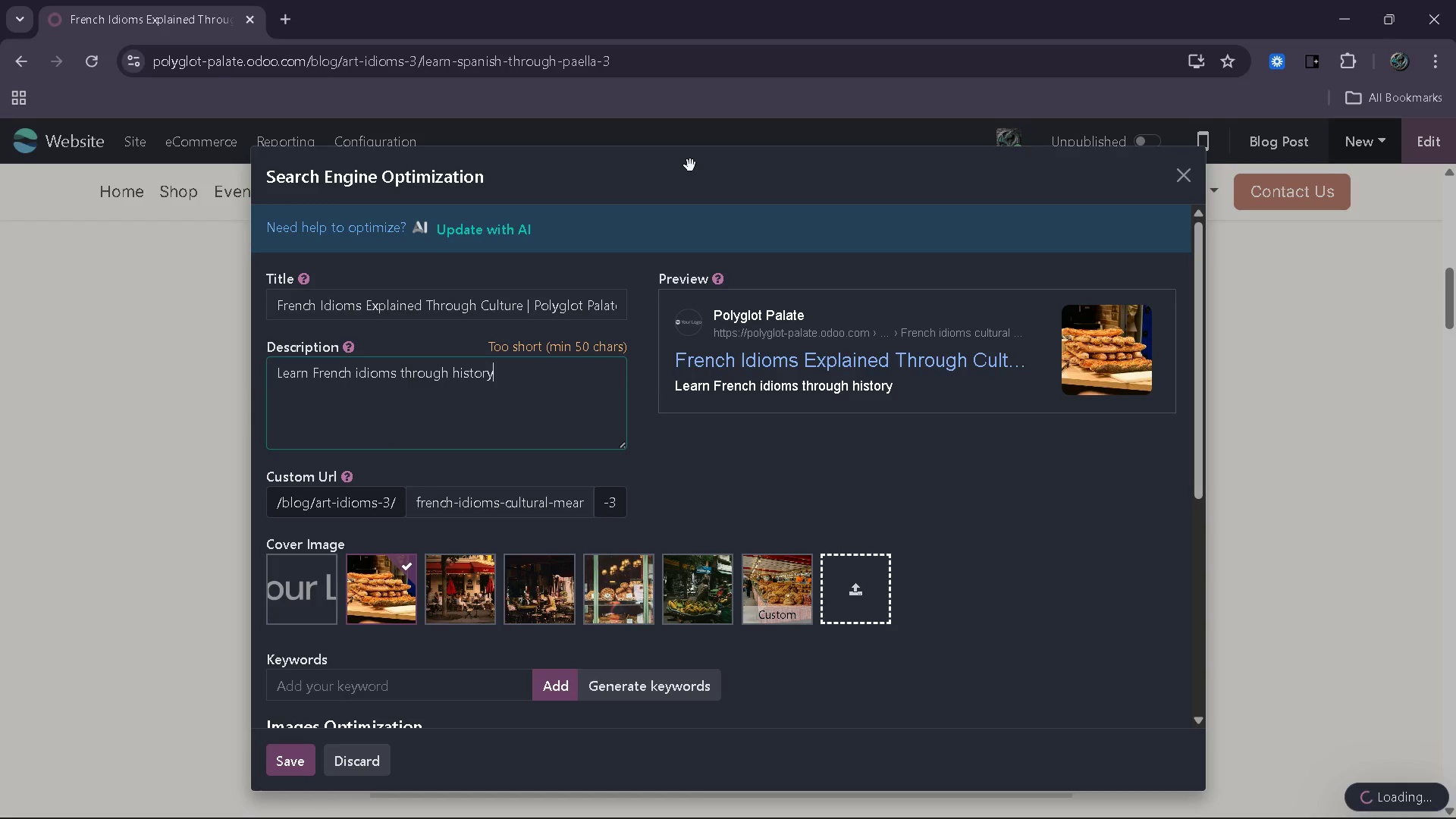 
type( and culture. Undersa)
key(Backspace)
type(tand expressions and speak mr)
key(Backspace)
type(ore naturally.)
 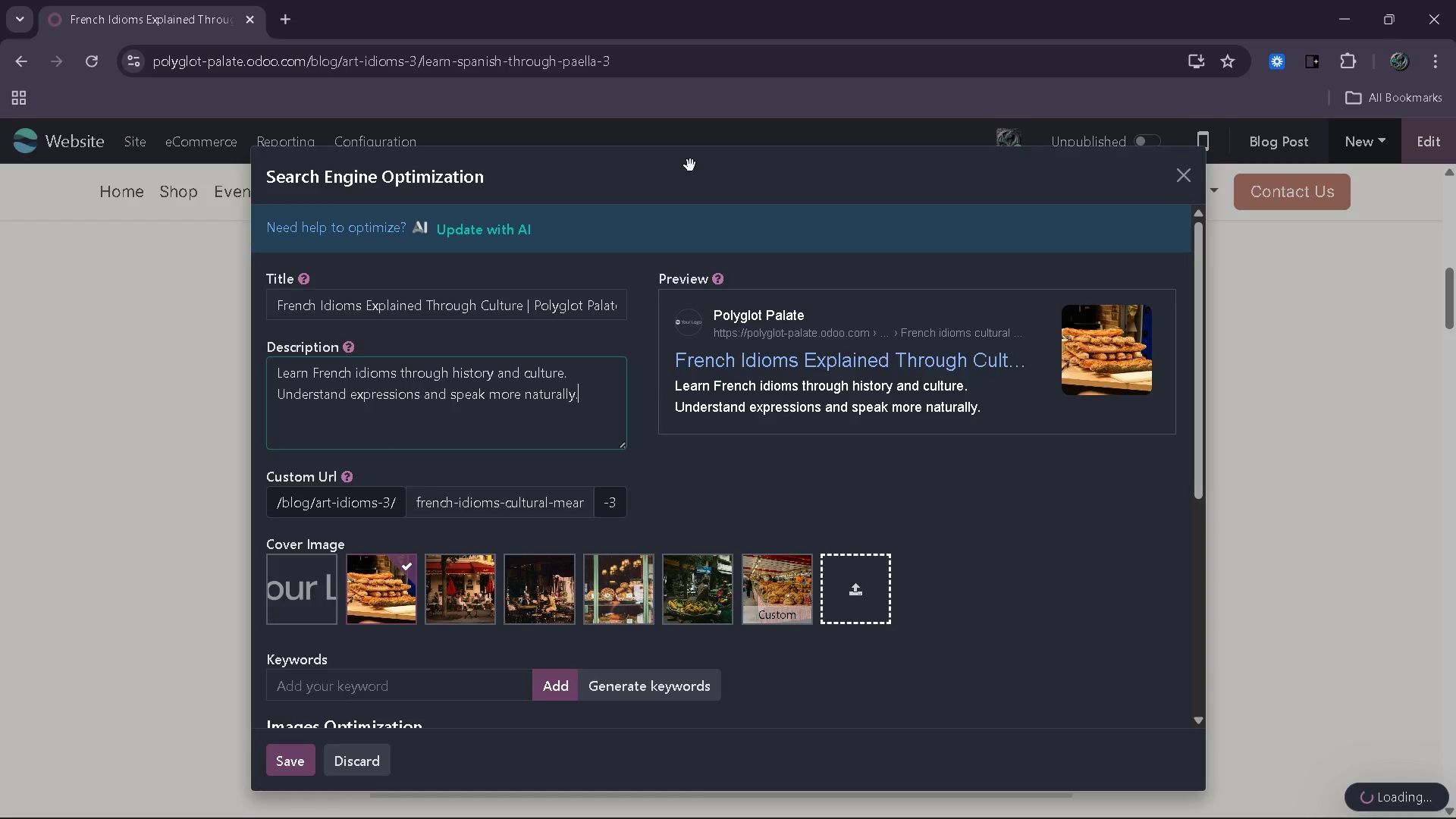 
wait(25.53)
 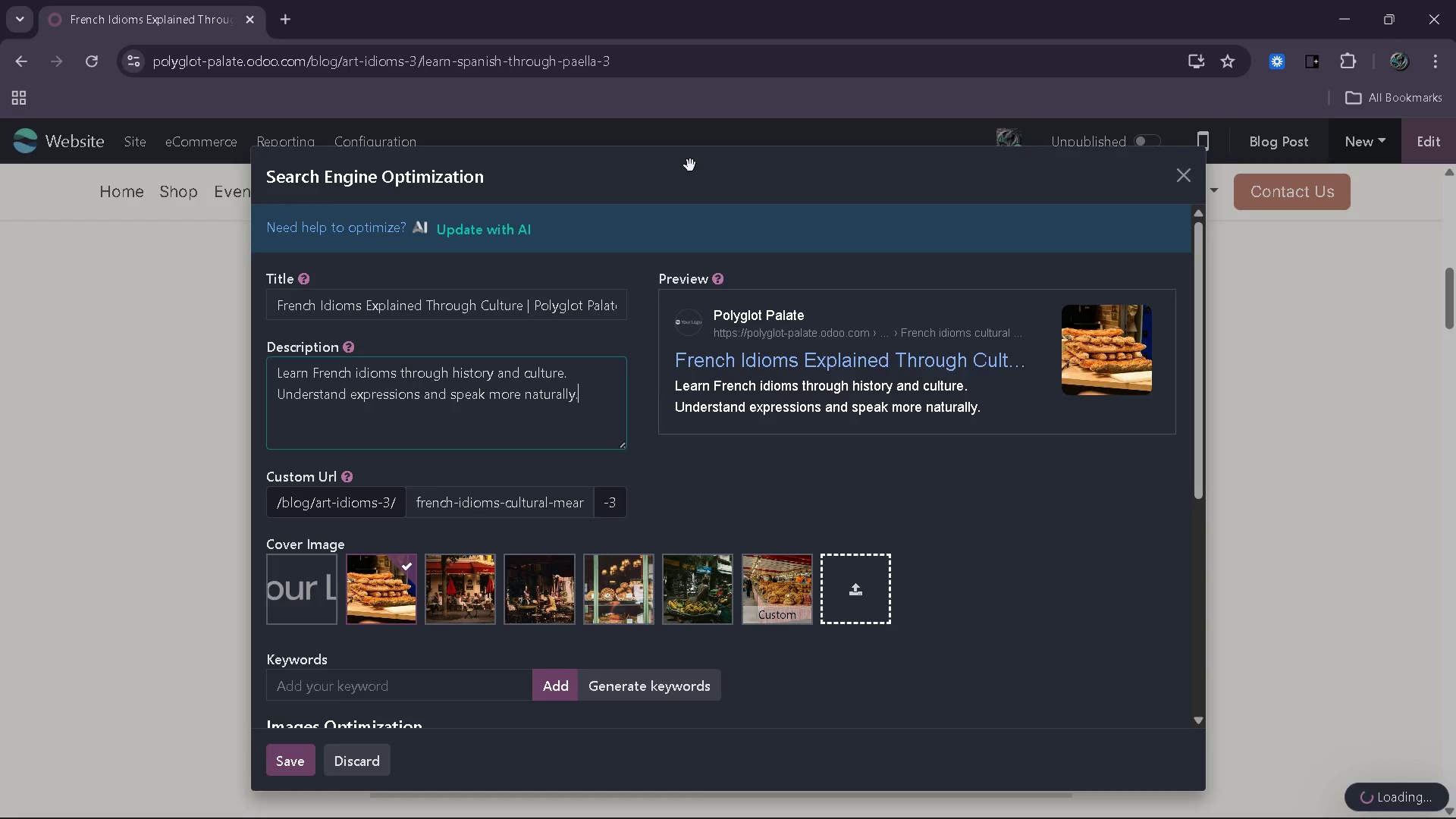 
left_click([640, 584])
 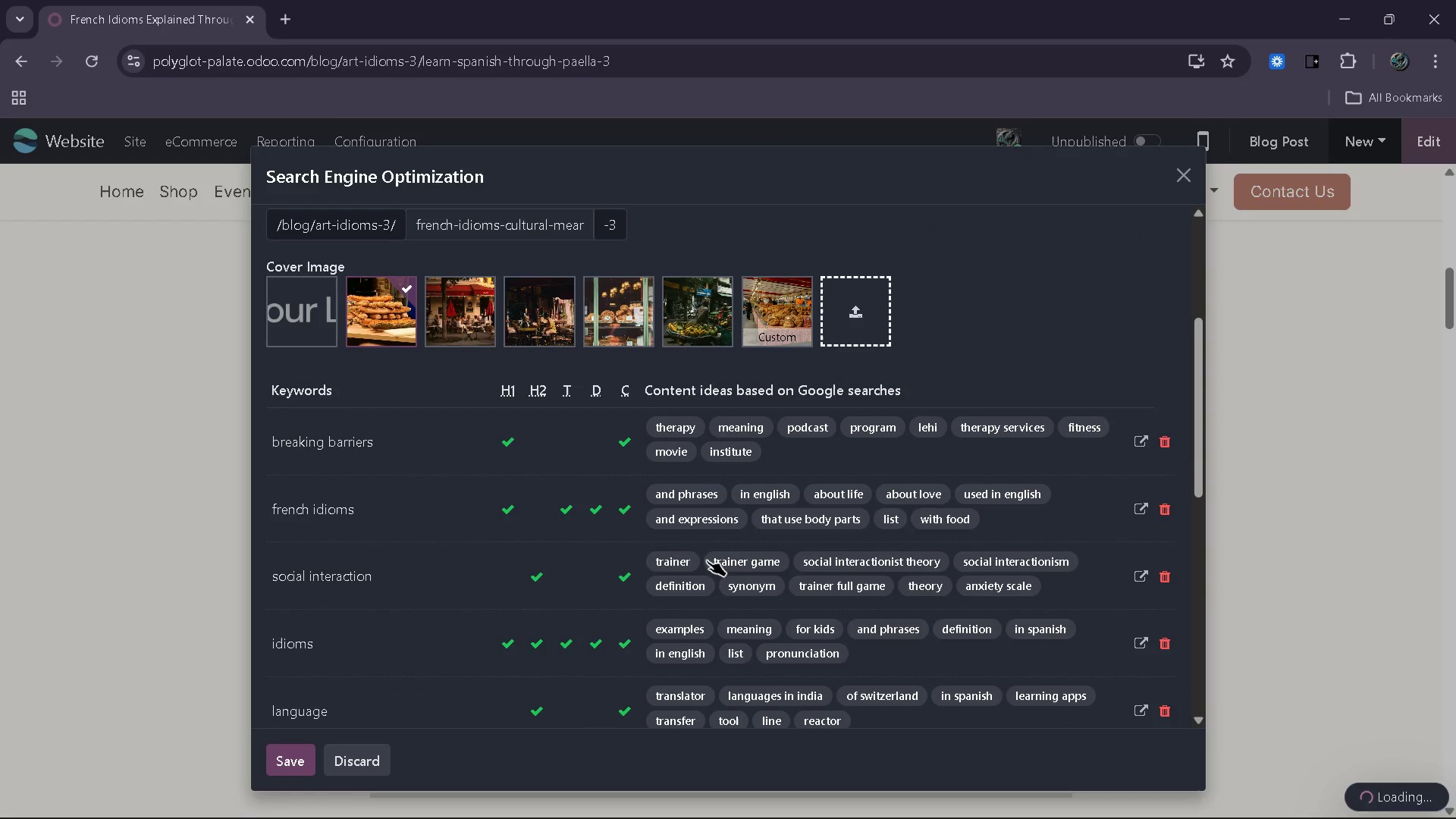 
left_click([1167, 570])
 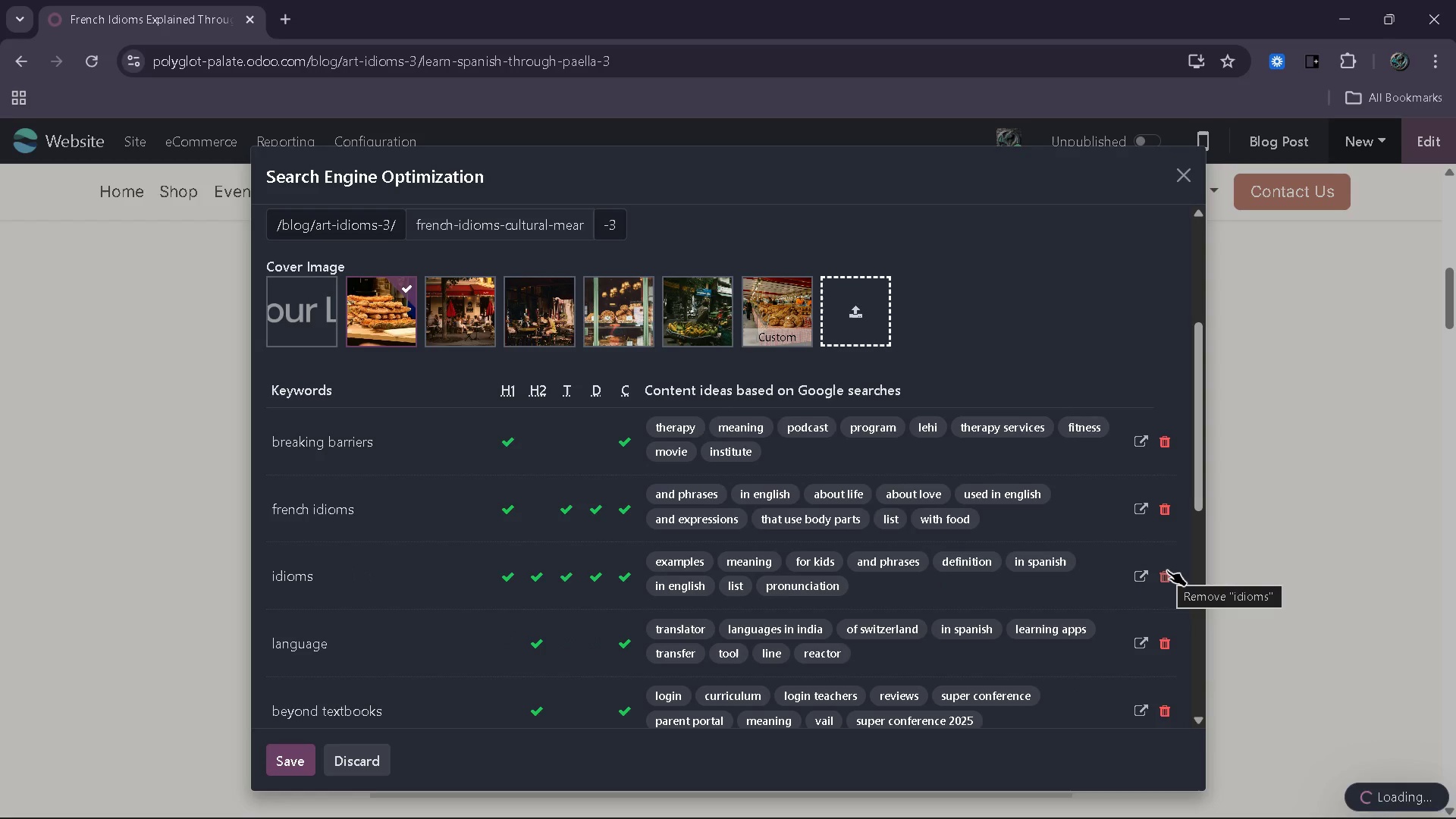 
left_click([1167, 570])
 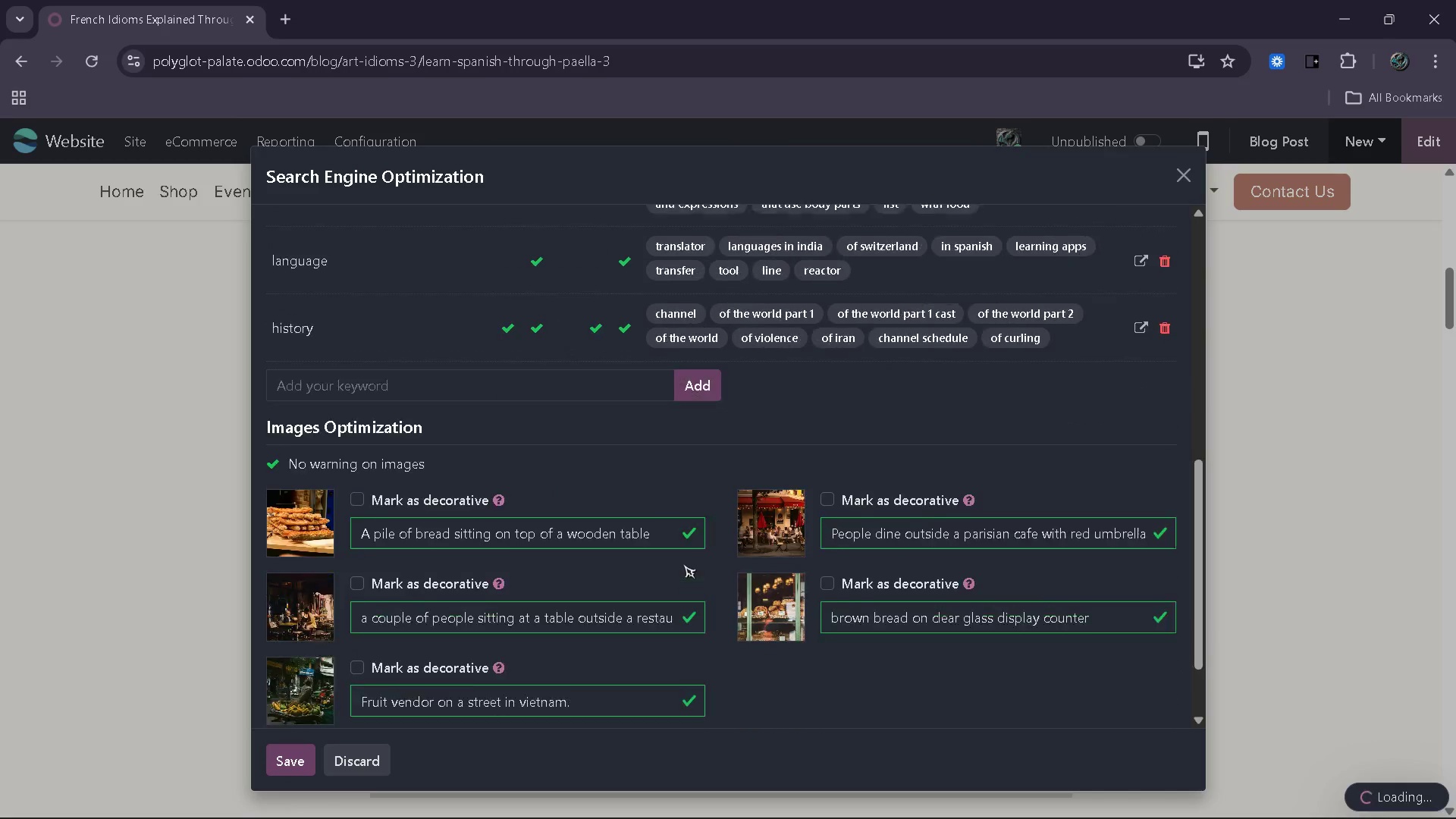 
wait(6.01)
 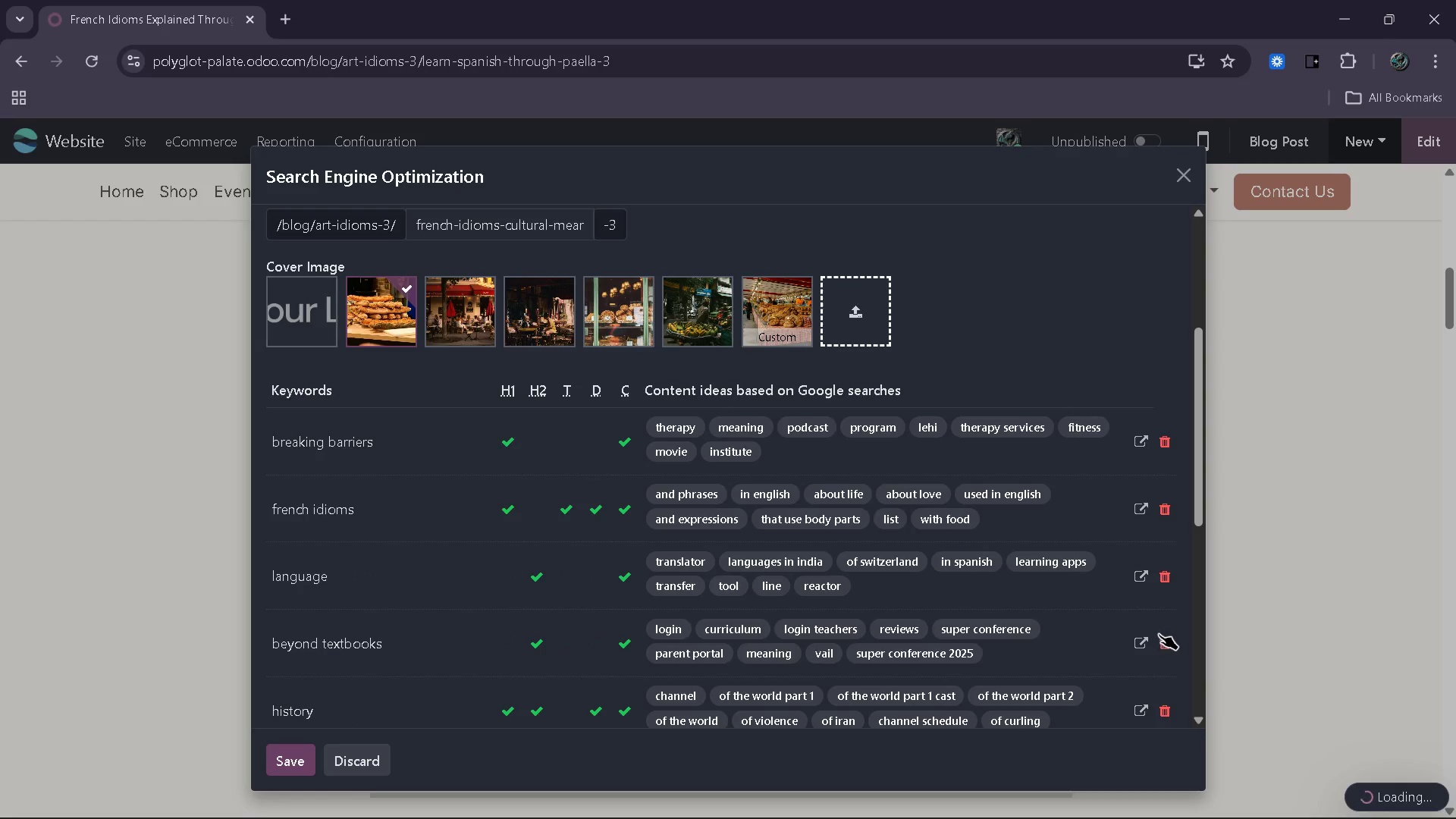 
mouse_move([704, 566])
 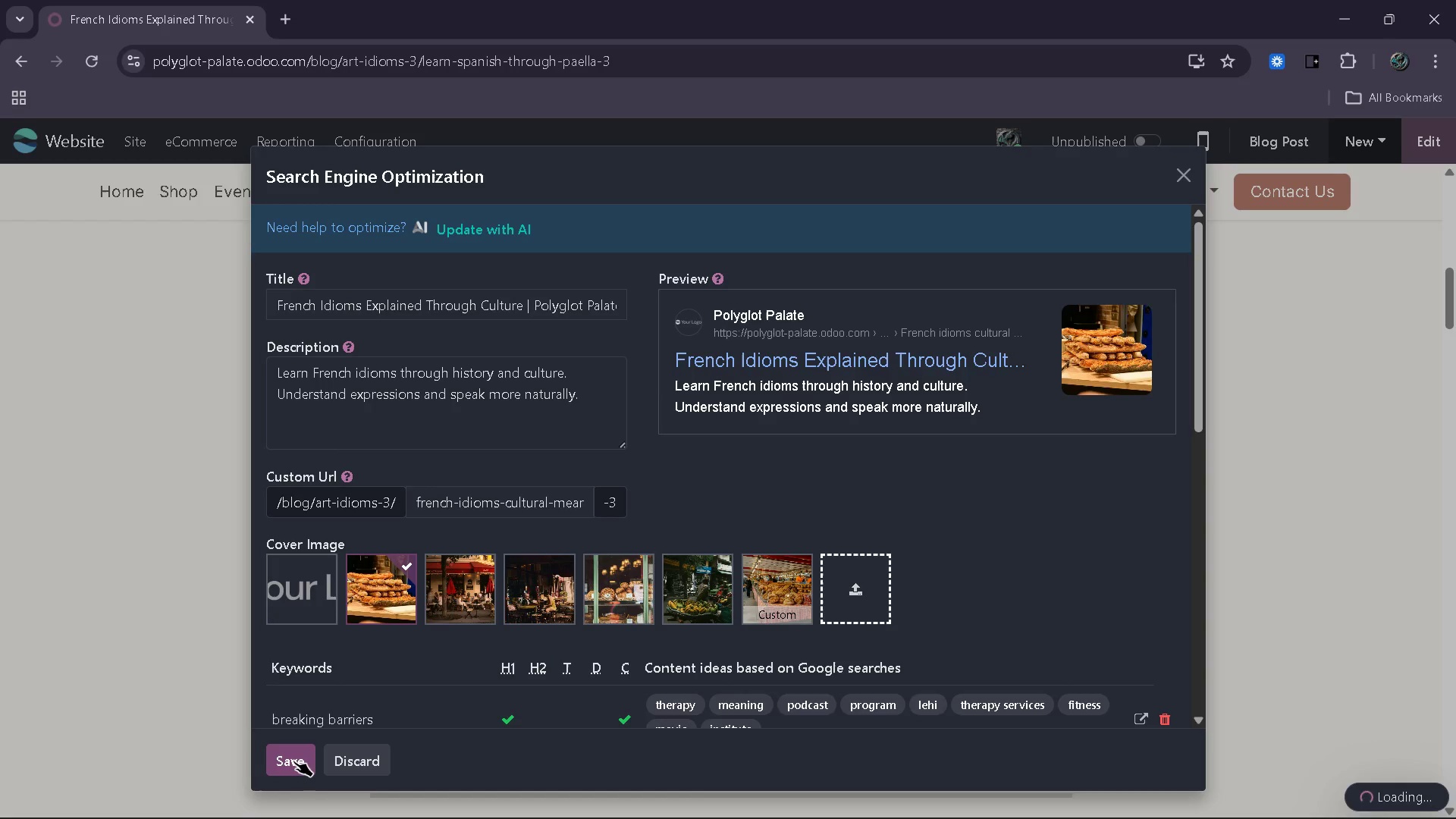 
left_click([293, 761])
 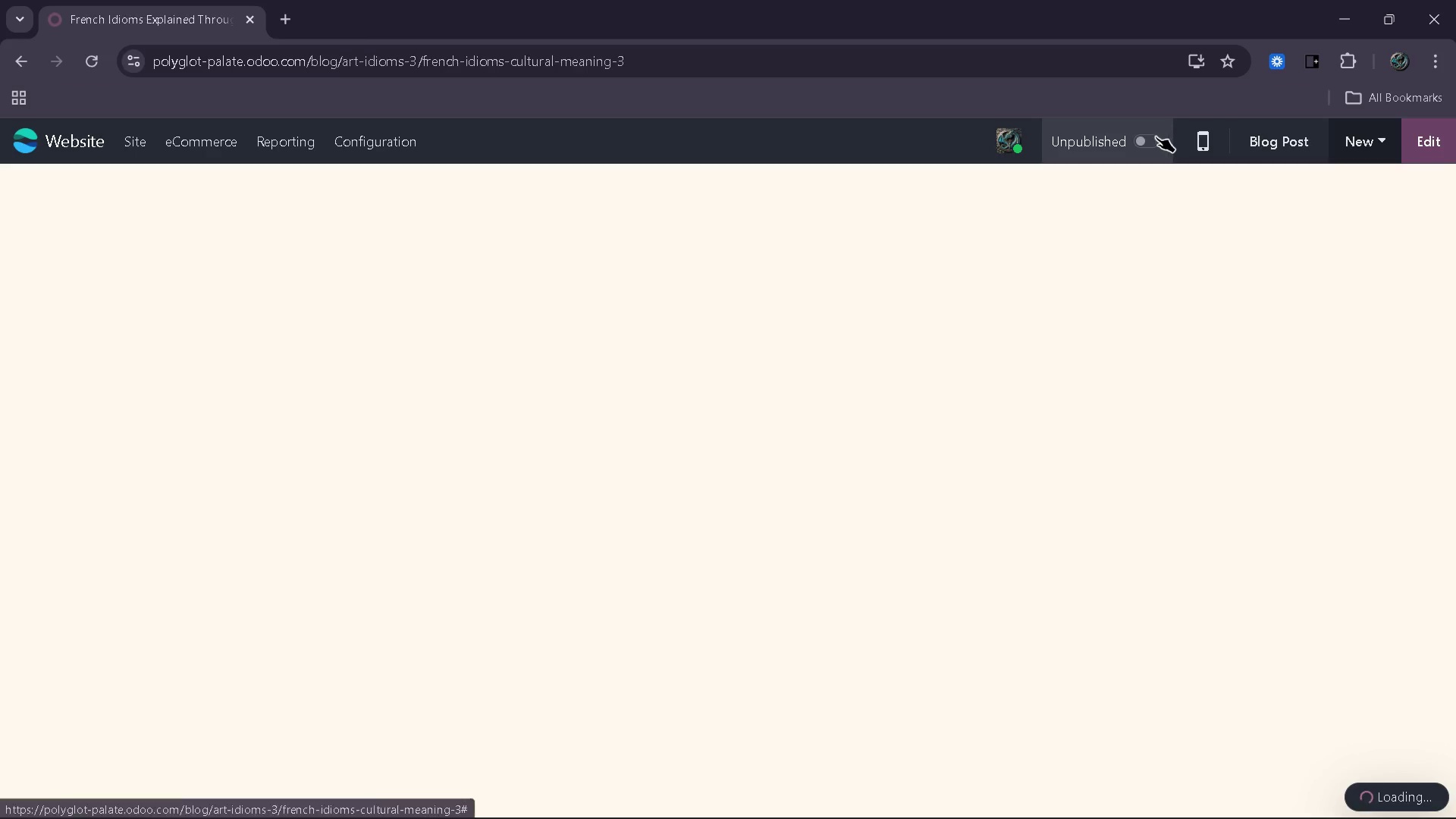 
left_click([1153, 138])
 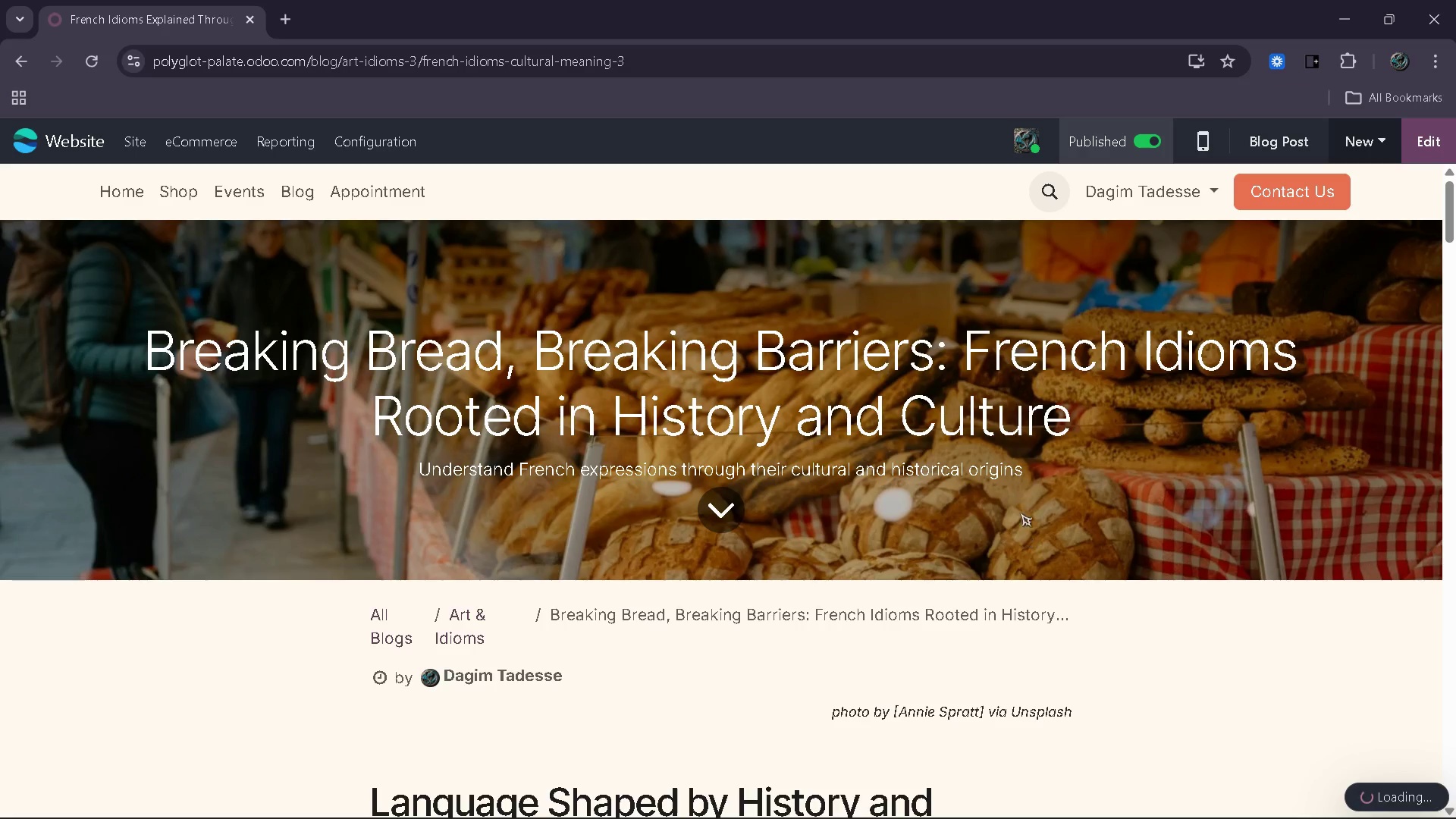 
left_click([1056, 195])
 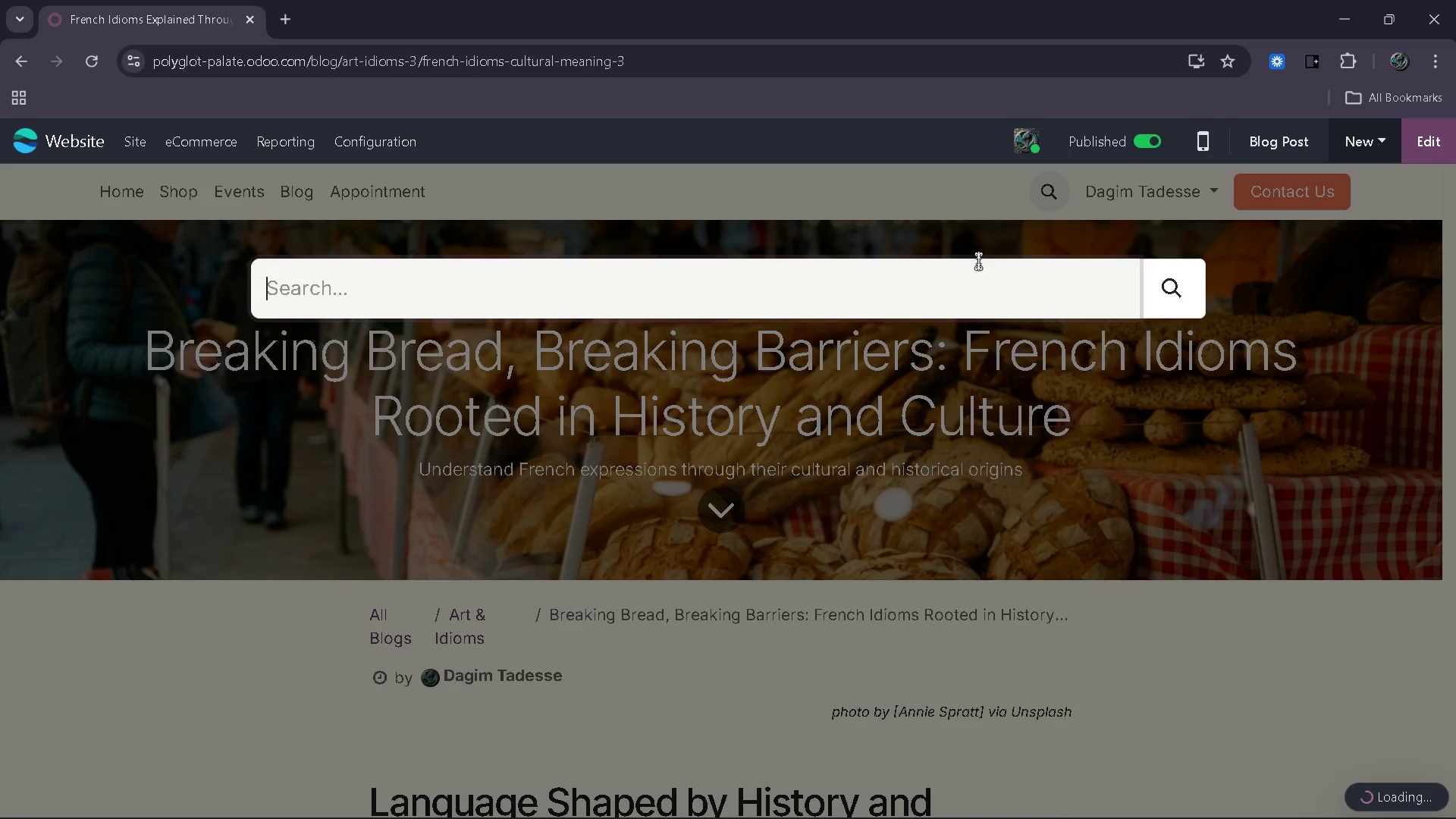 
type(breaking)
 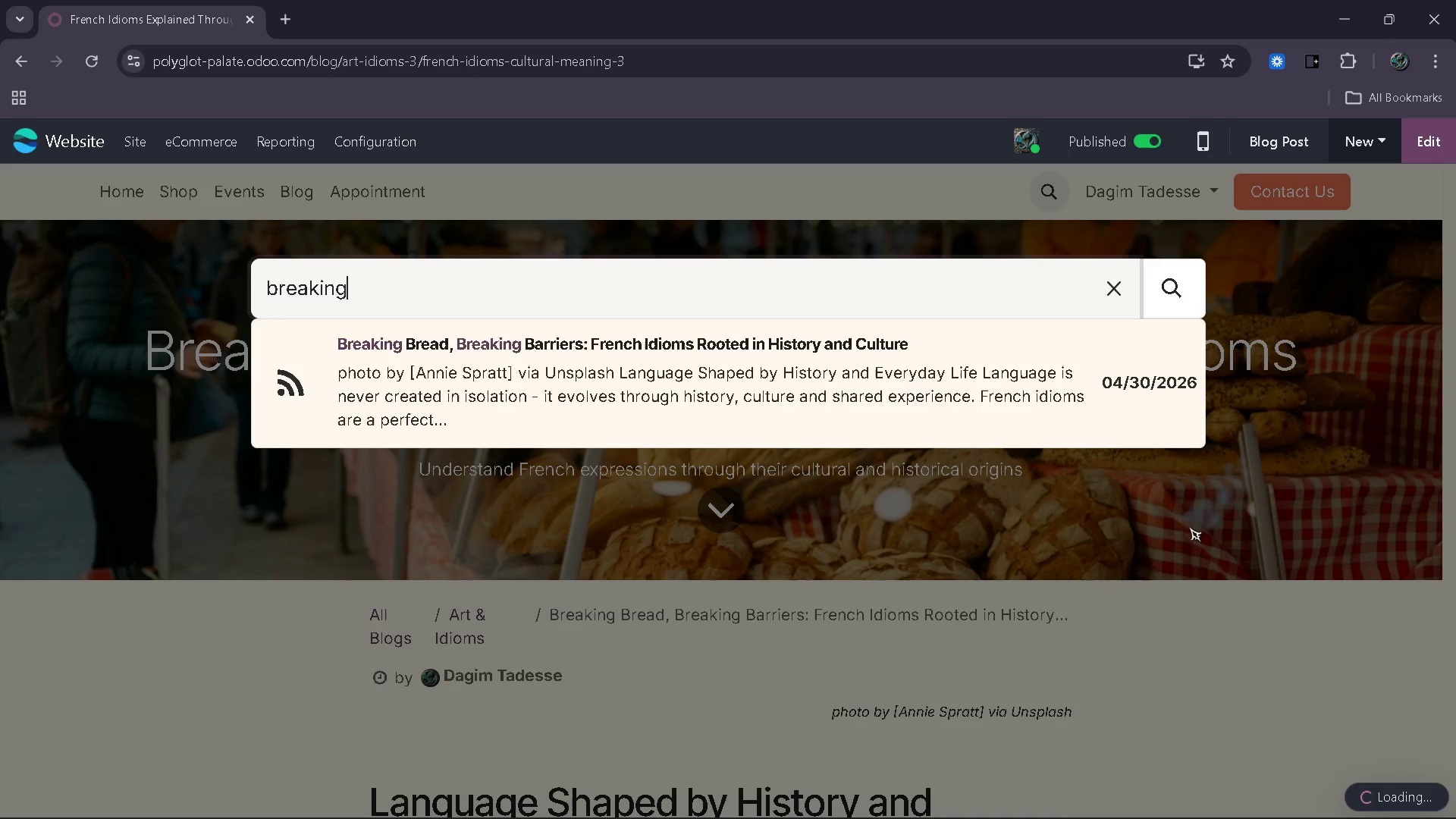 
left_click([1108, 291])
 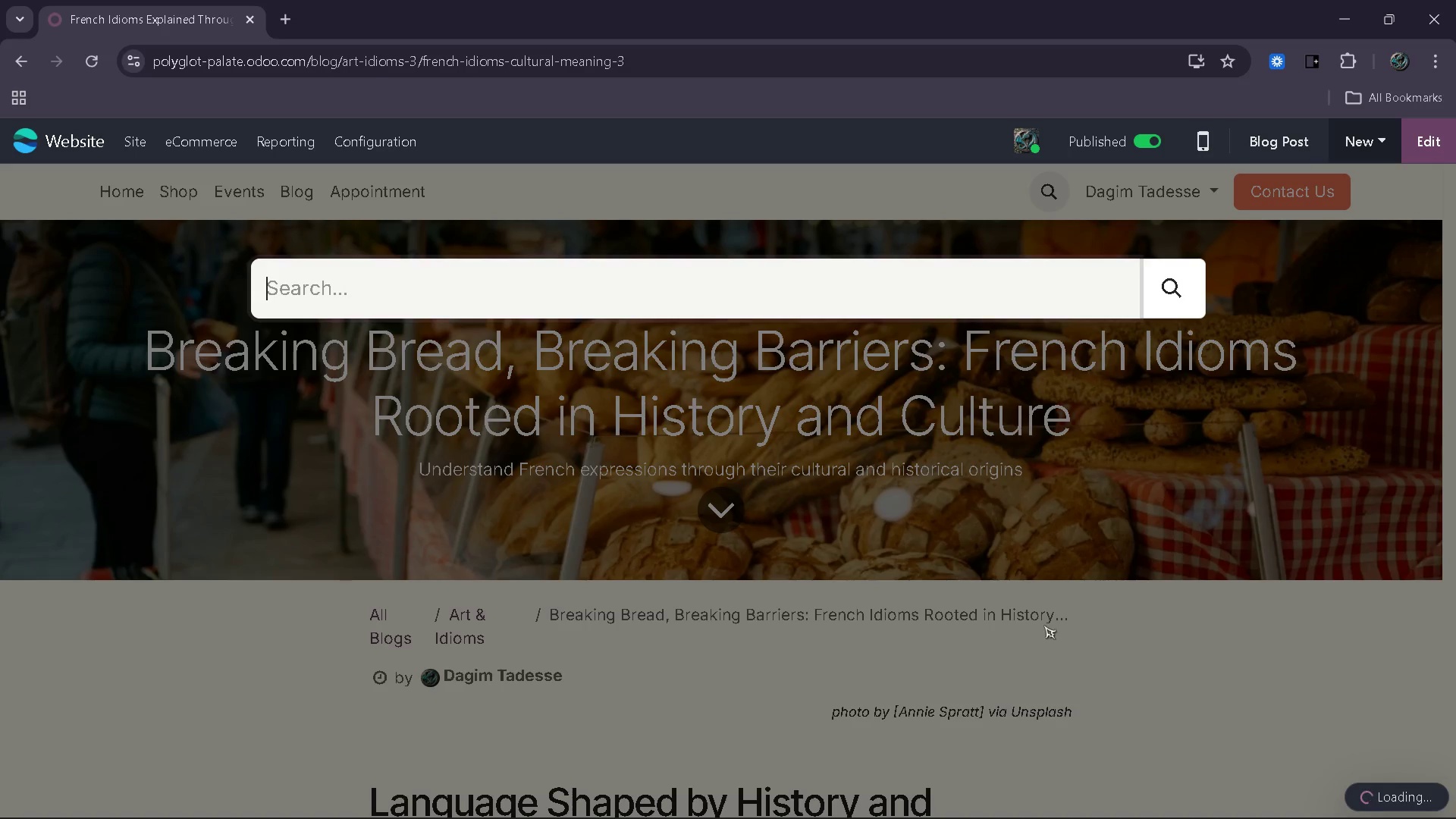 
left_click([1043, 626])
 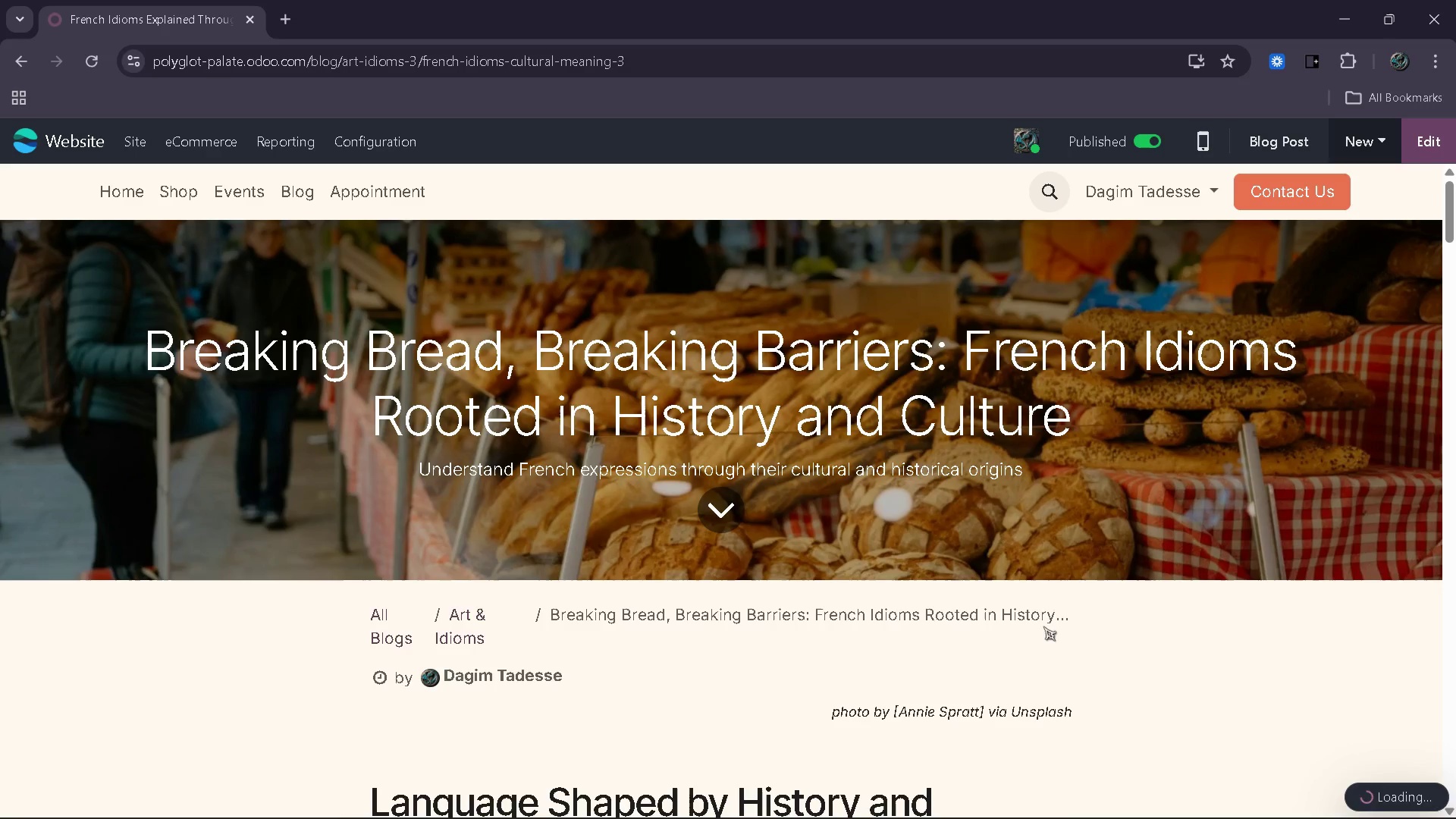 
mouse_move([1062, 554])
 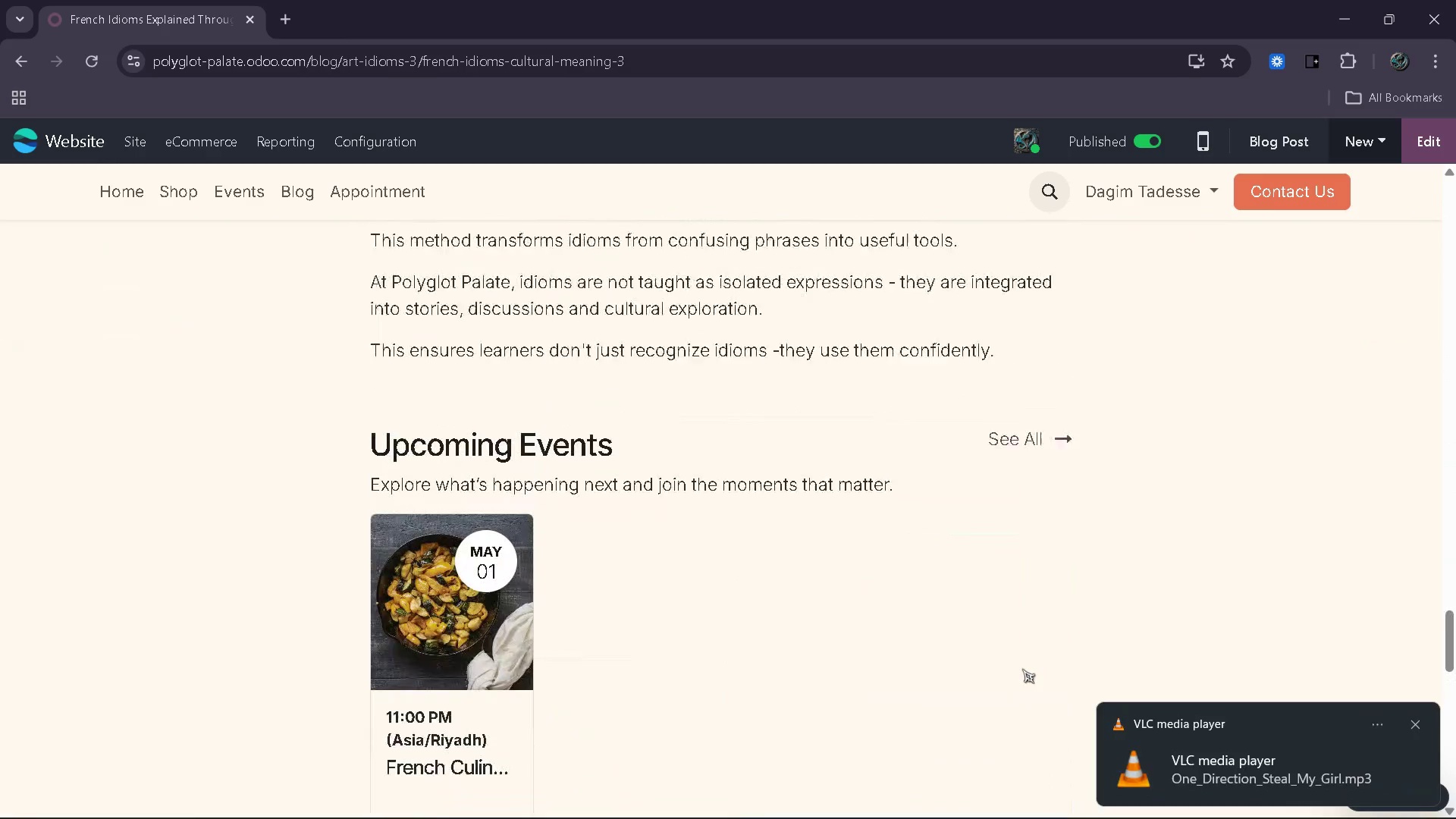 
wait(19.4)
 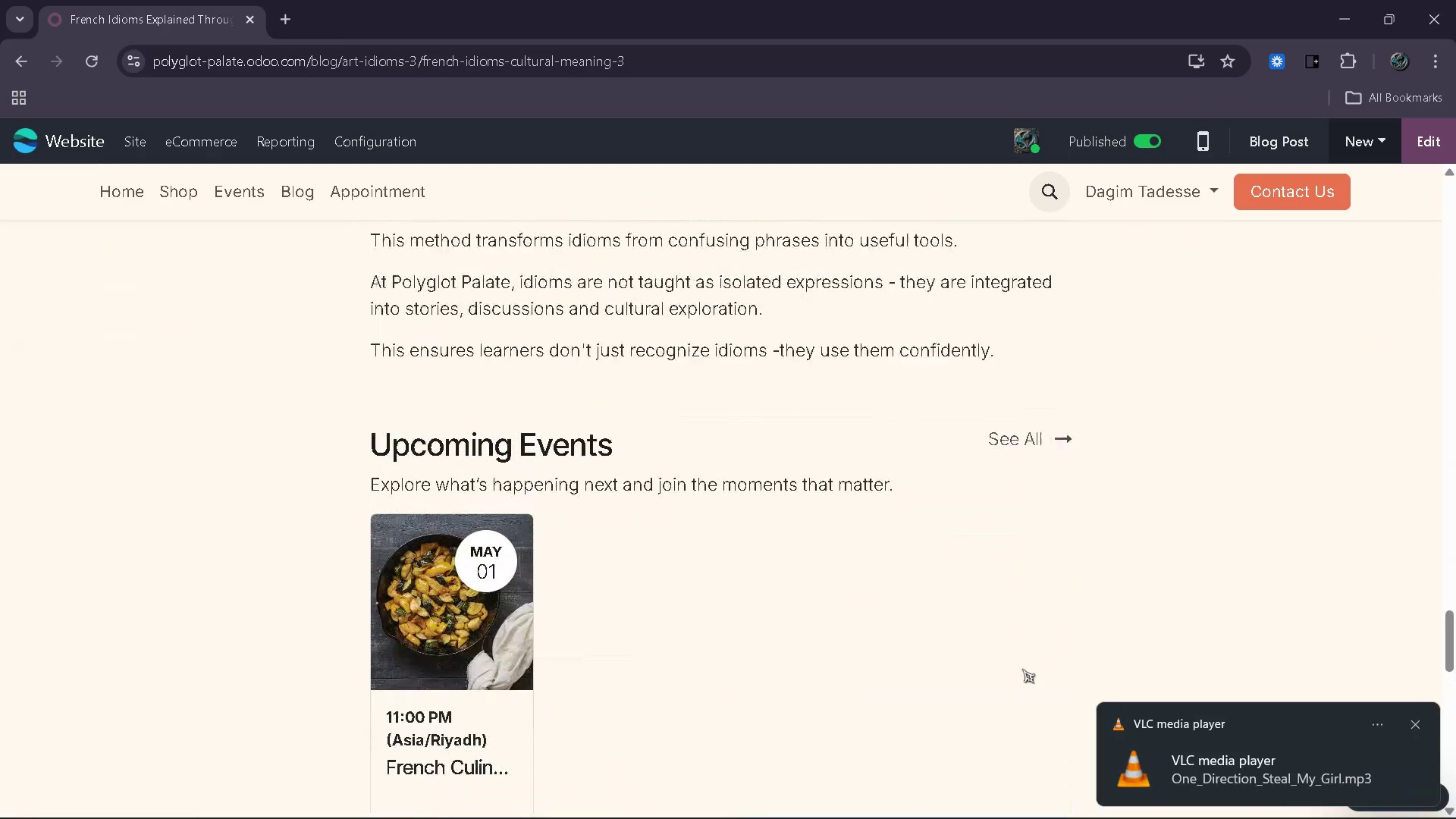 
left_click([1433, 130])
 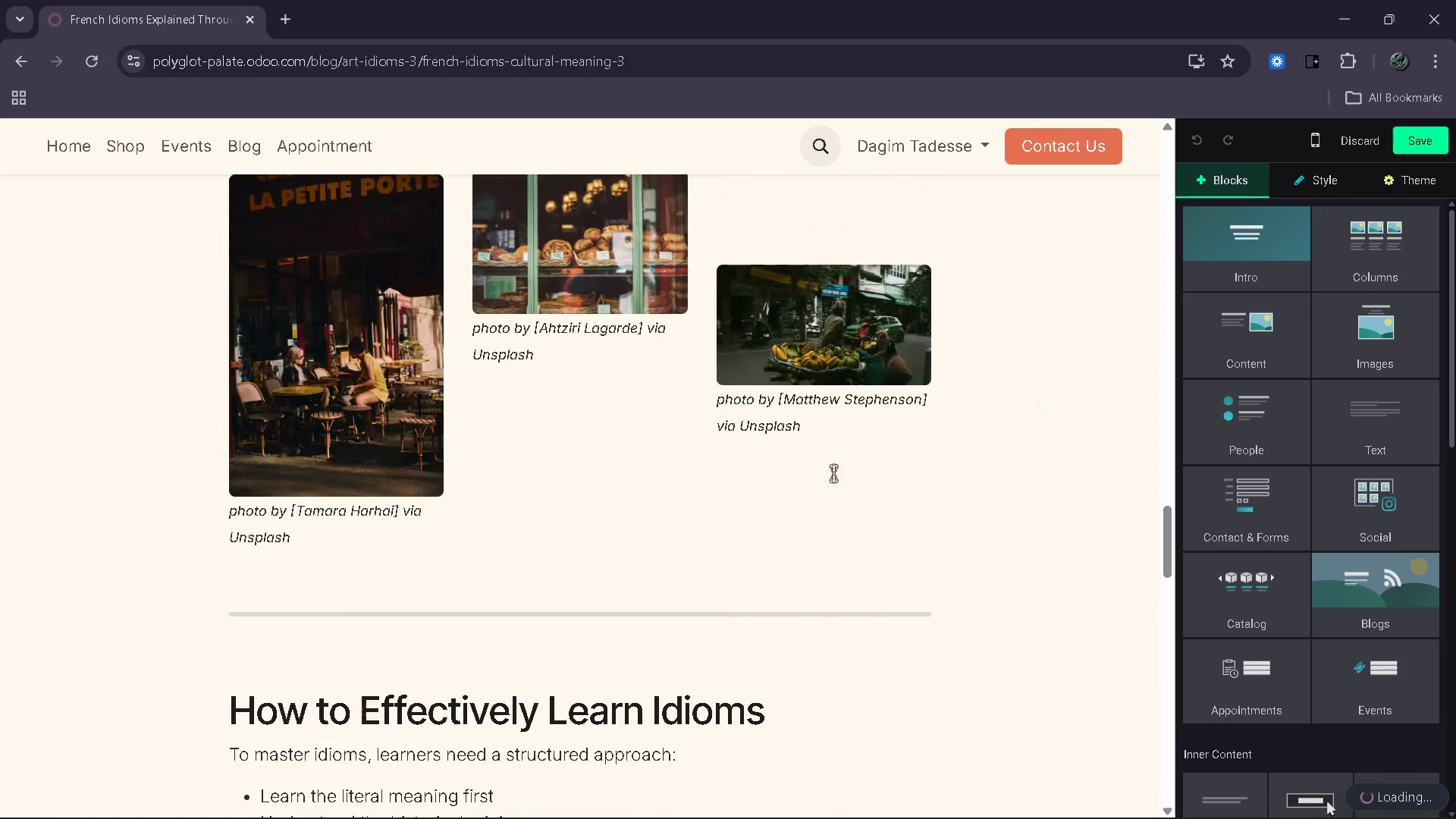 
wait(6.45)
 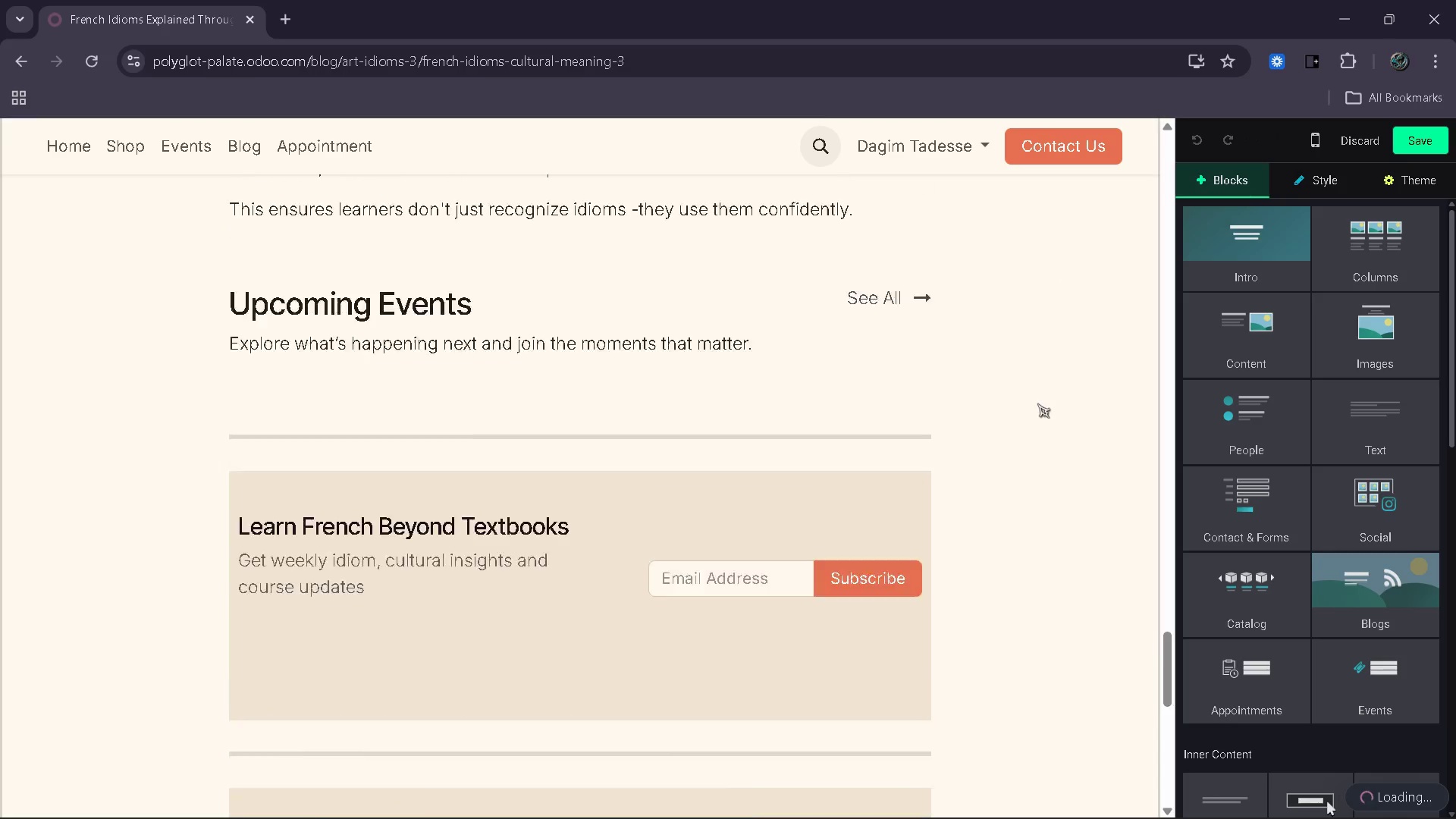 
left_click([563, 419])
 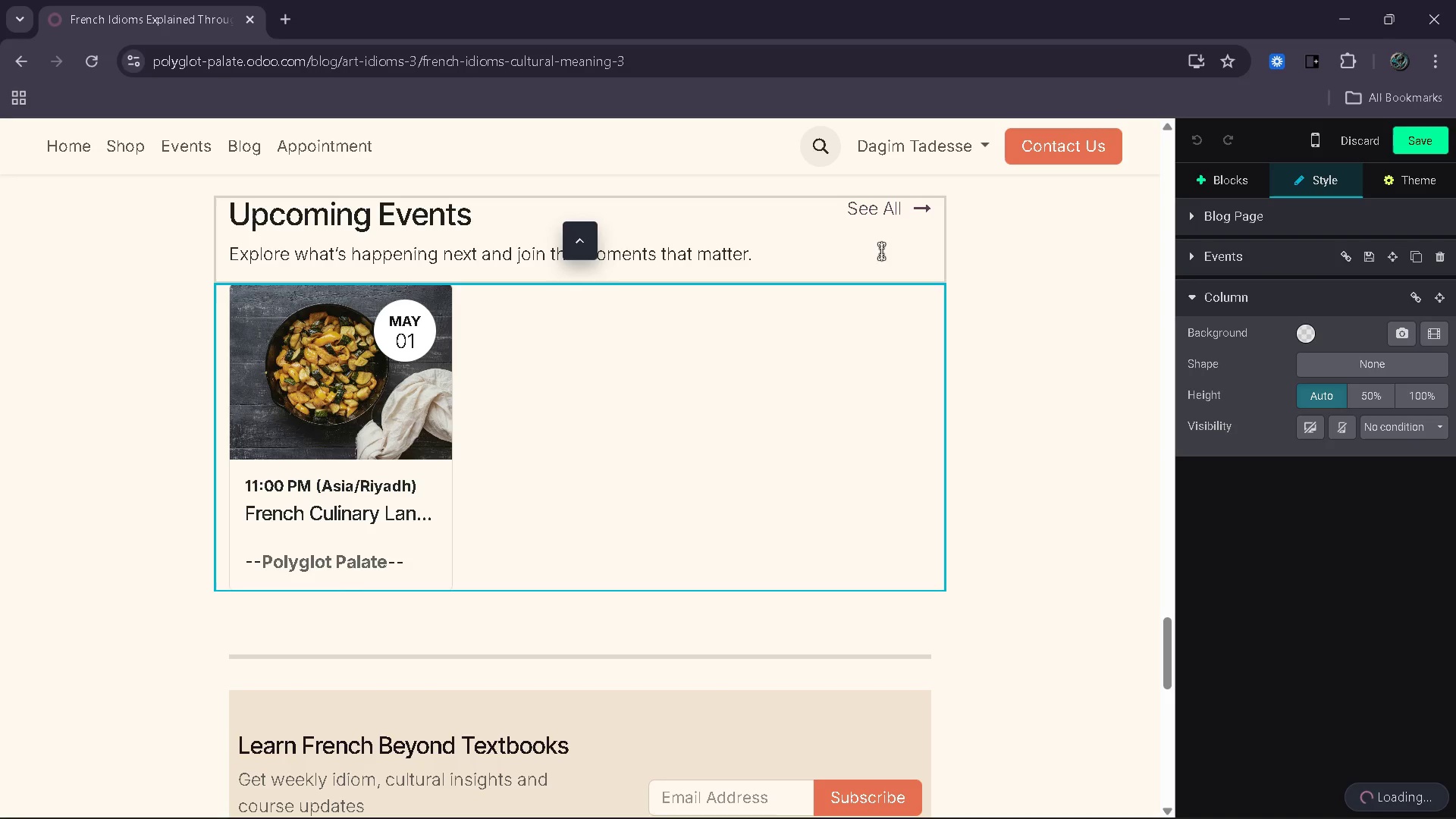 
left_click([907, 253])
 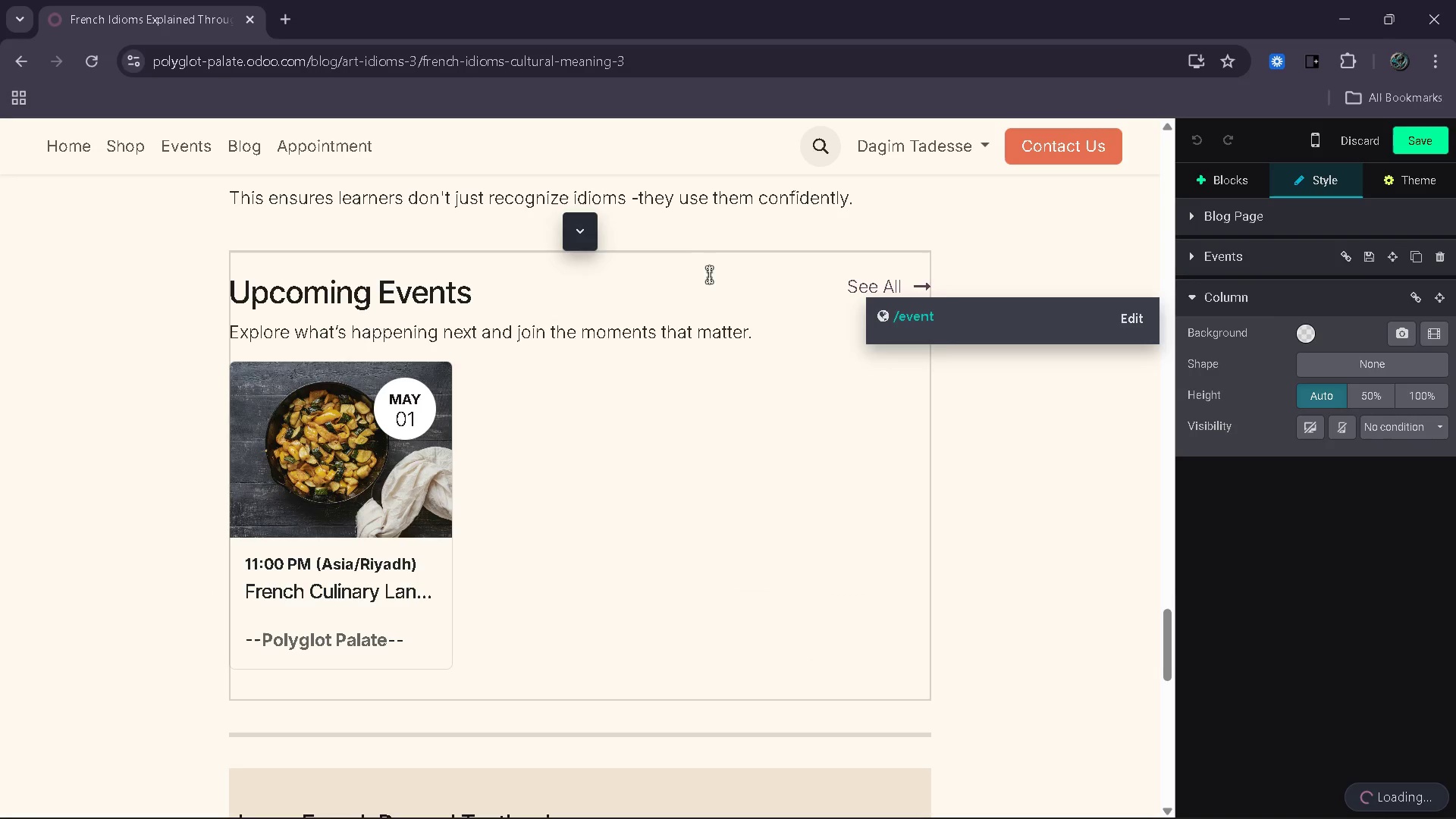 
left_click([703, 262])
 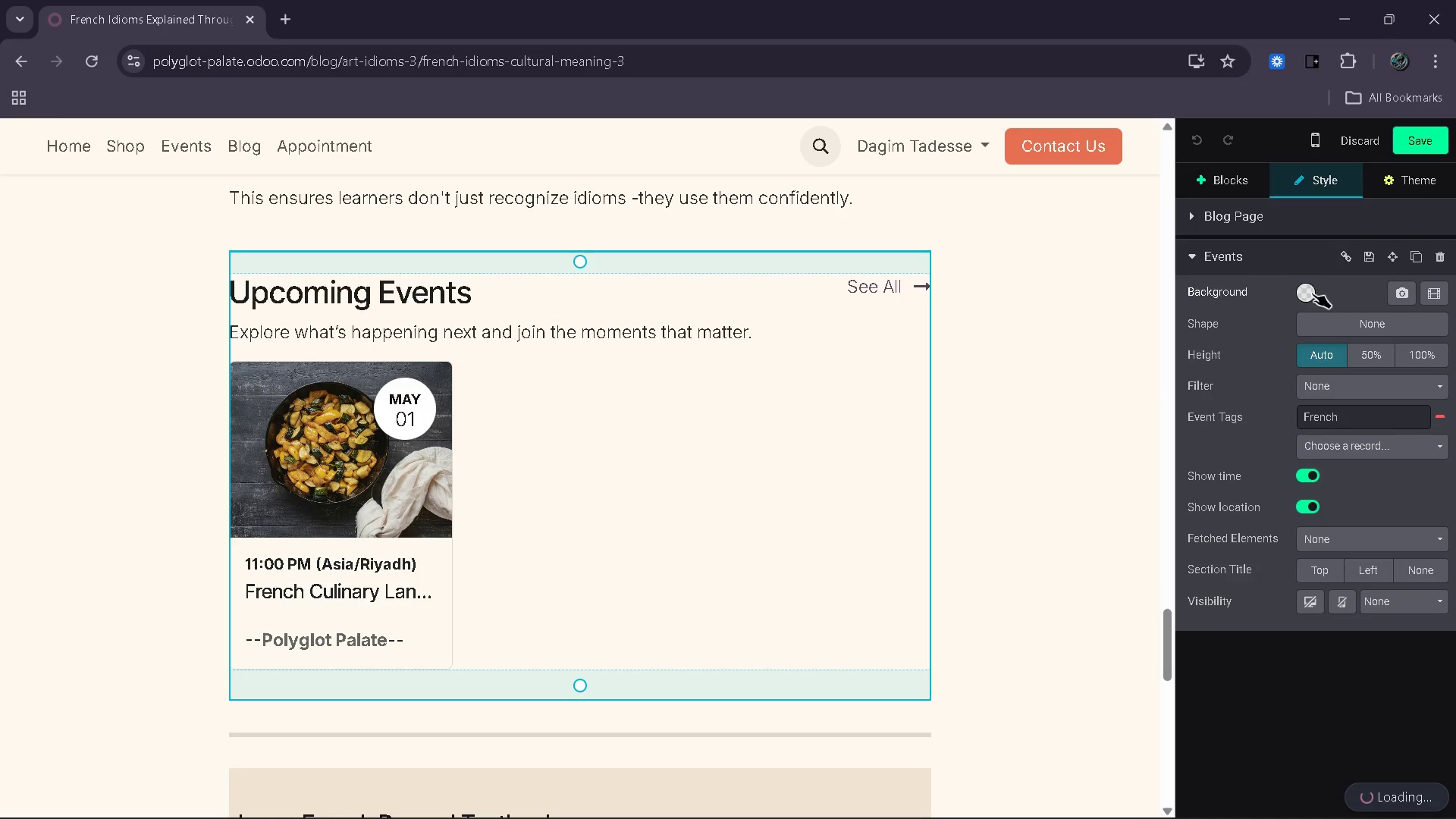 
wait(6.94)
 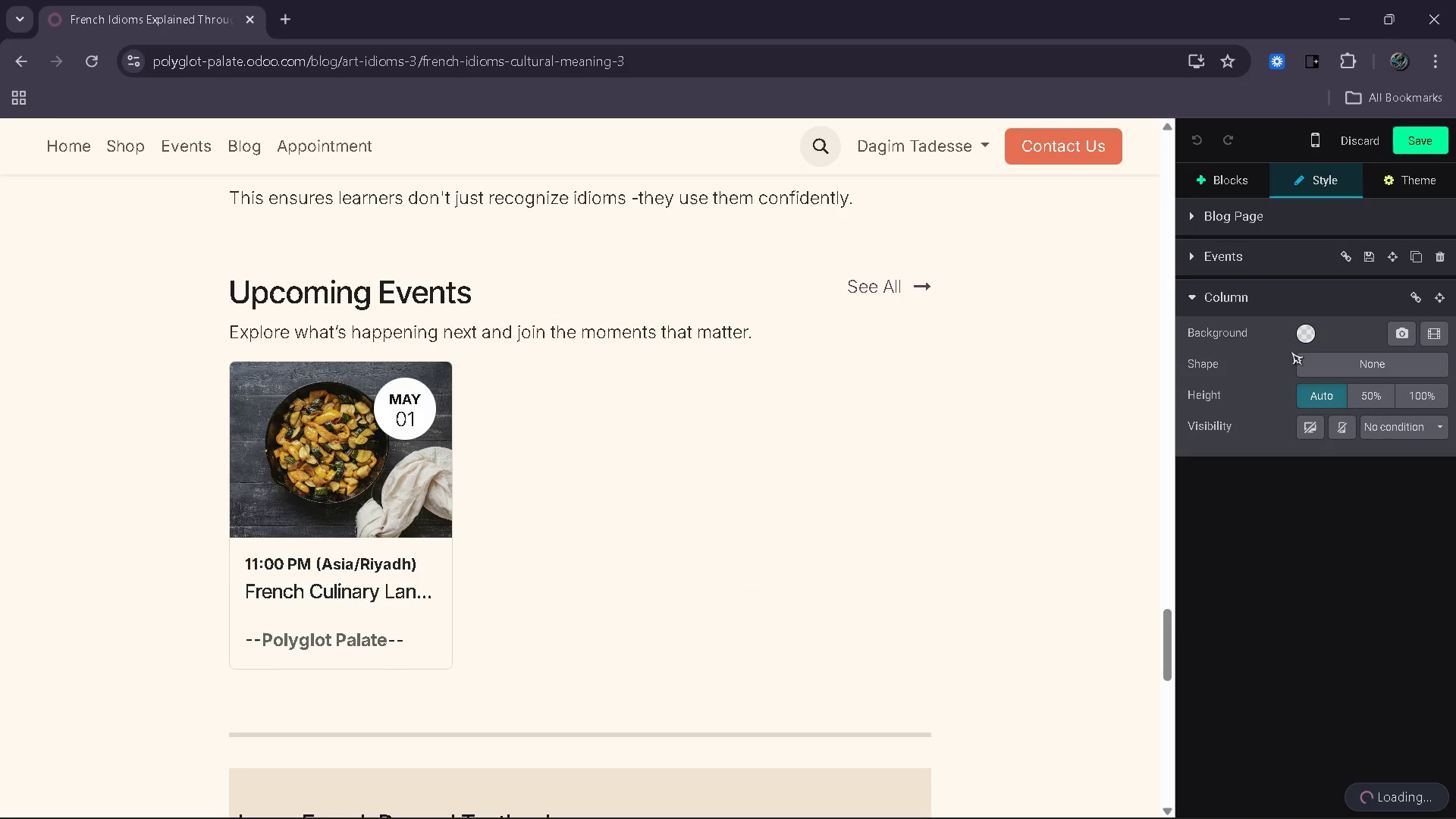 
left_click([1260, 429])
 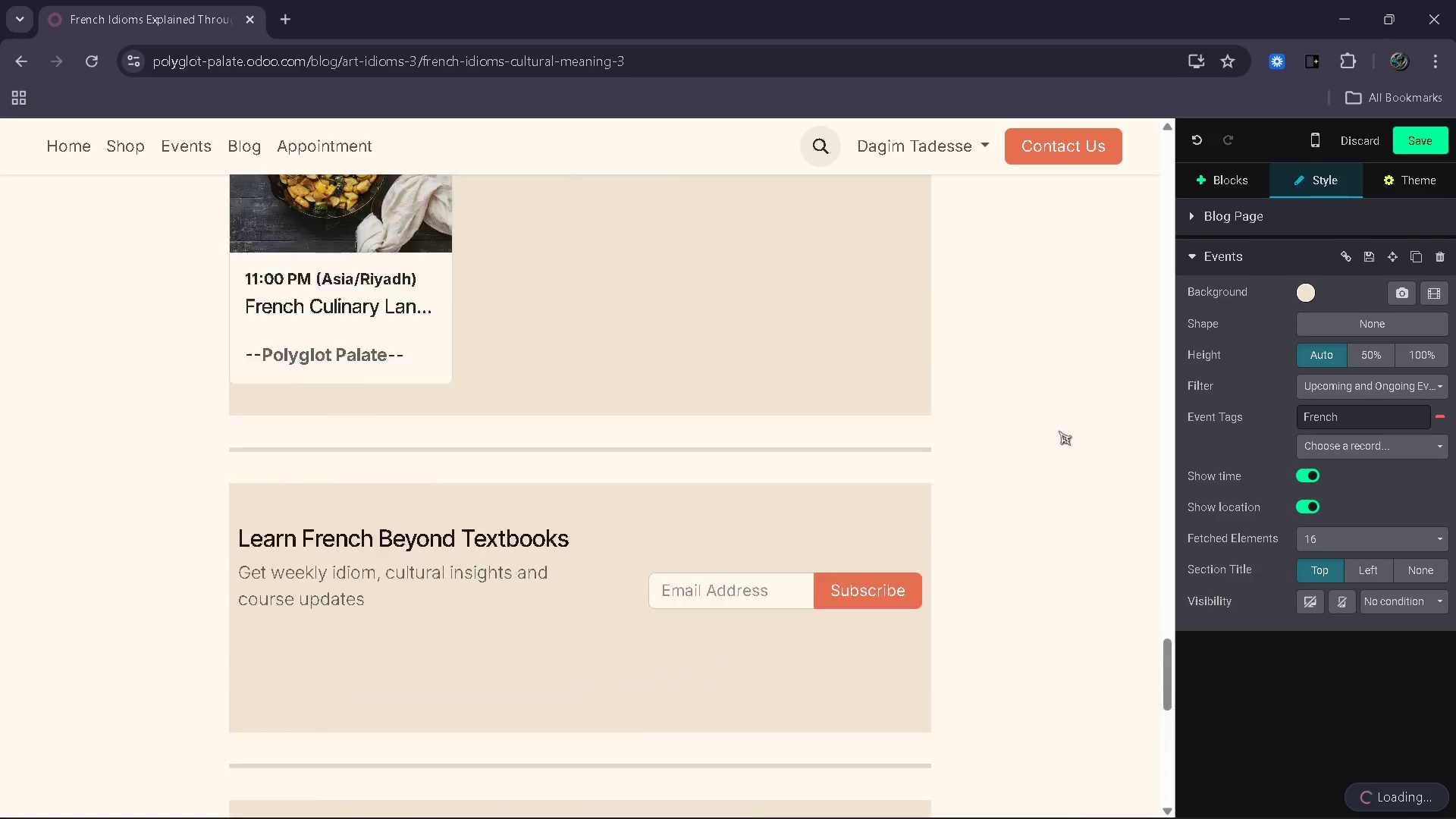 
key(Control+Z)
 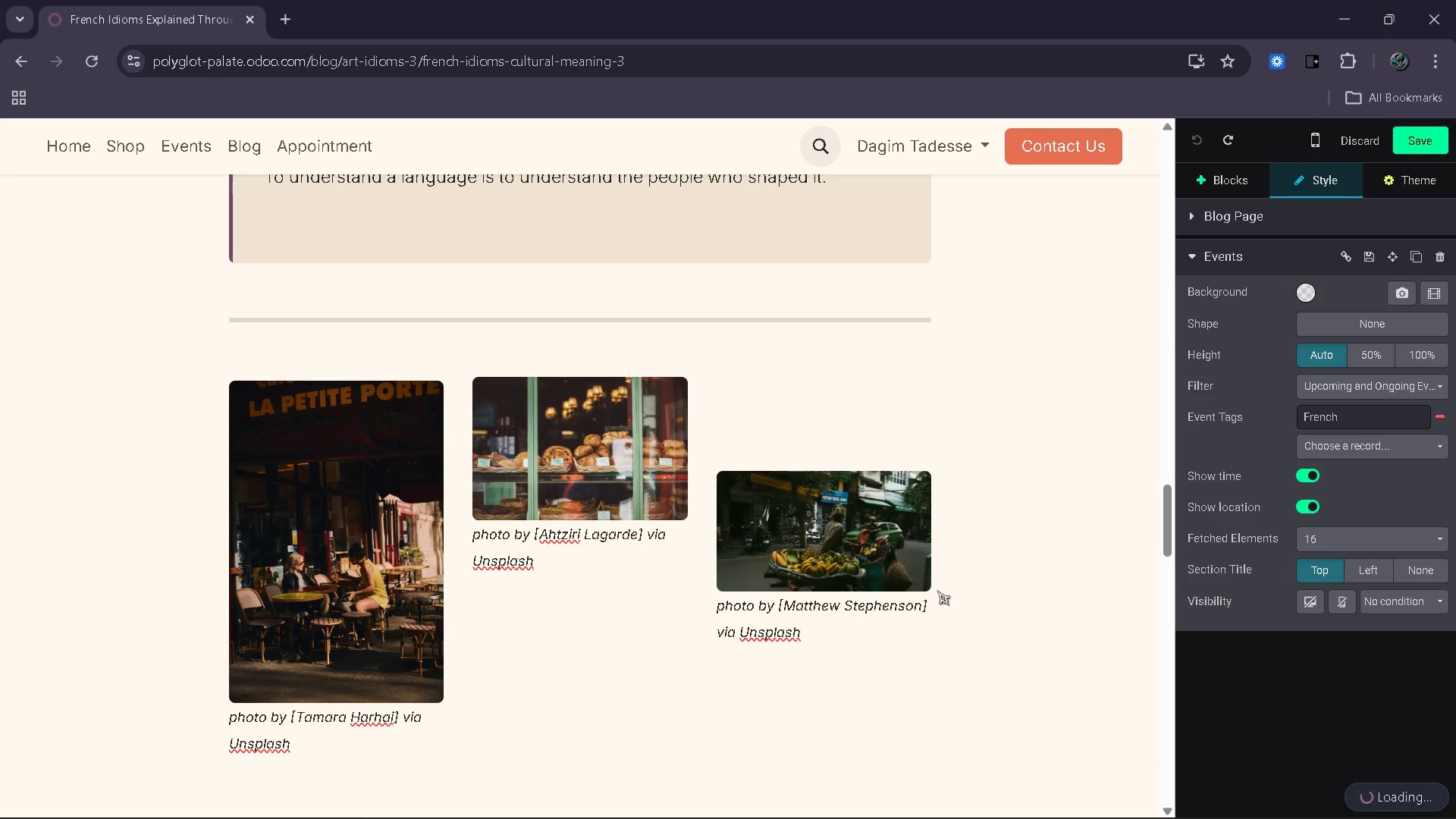 
wait(8.66)
 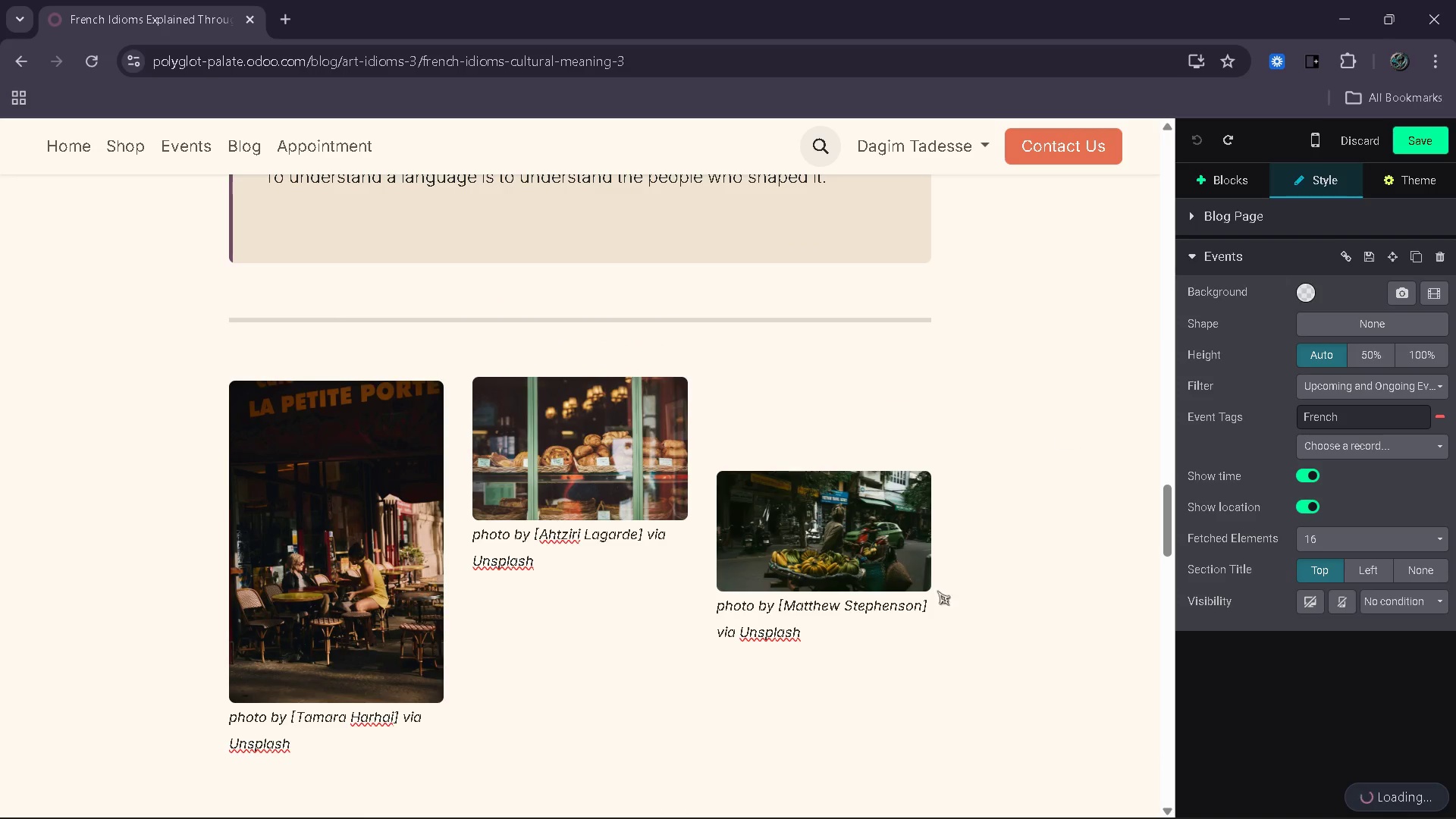 
left_click([1307, 324])
 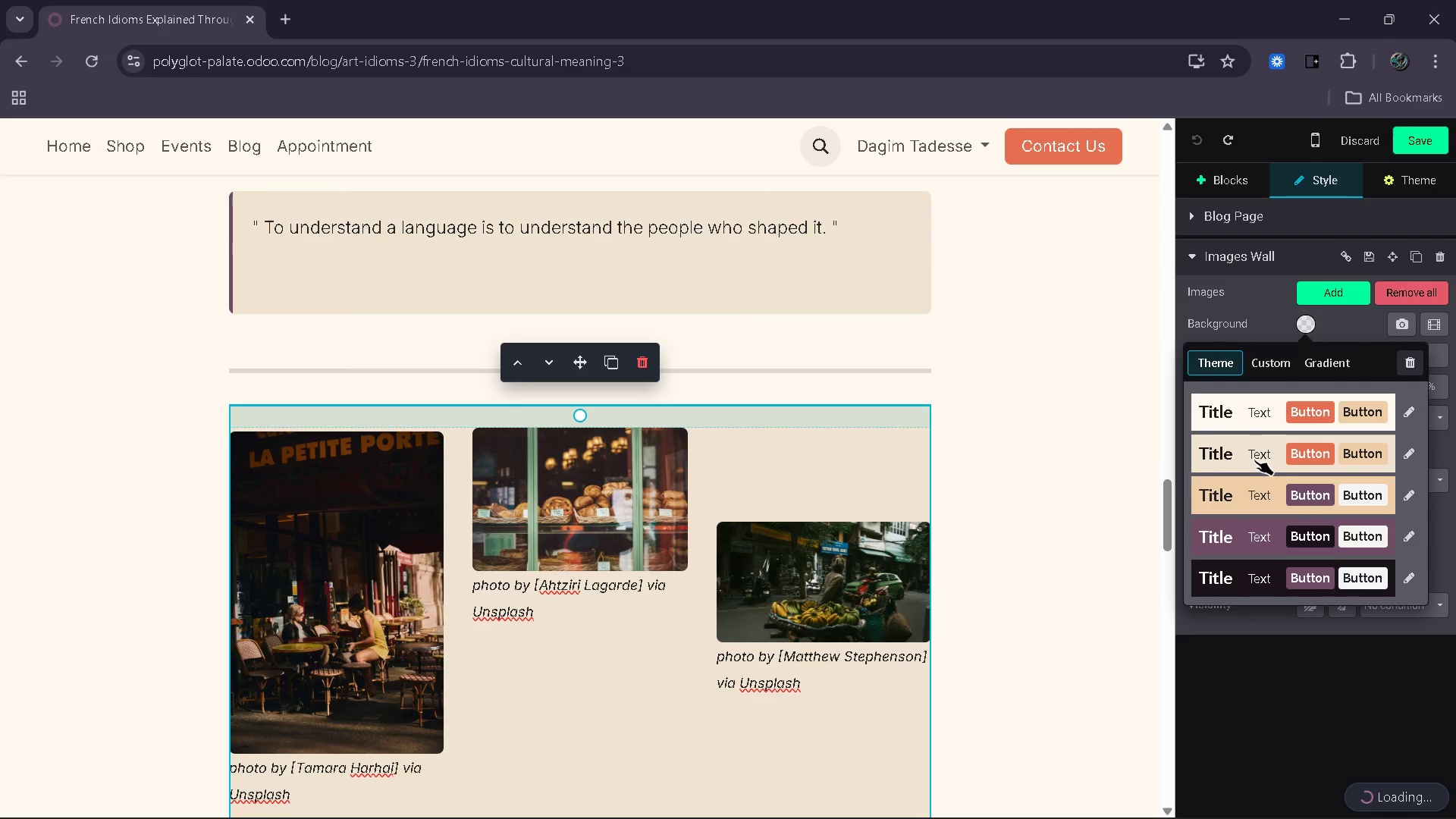 
left_click([1254, 460])
 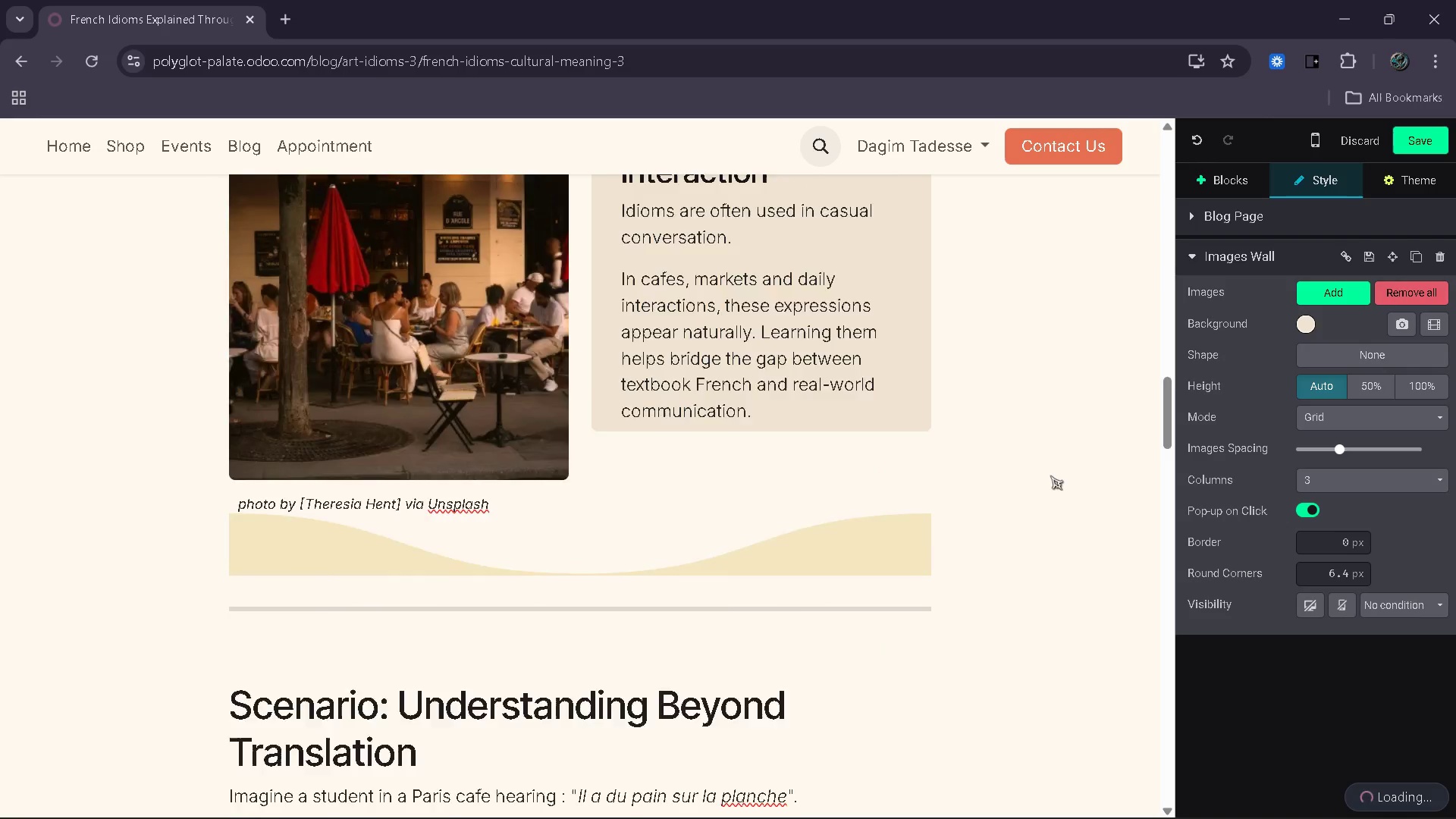 
wait(9.14)
 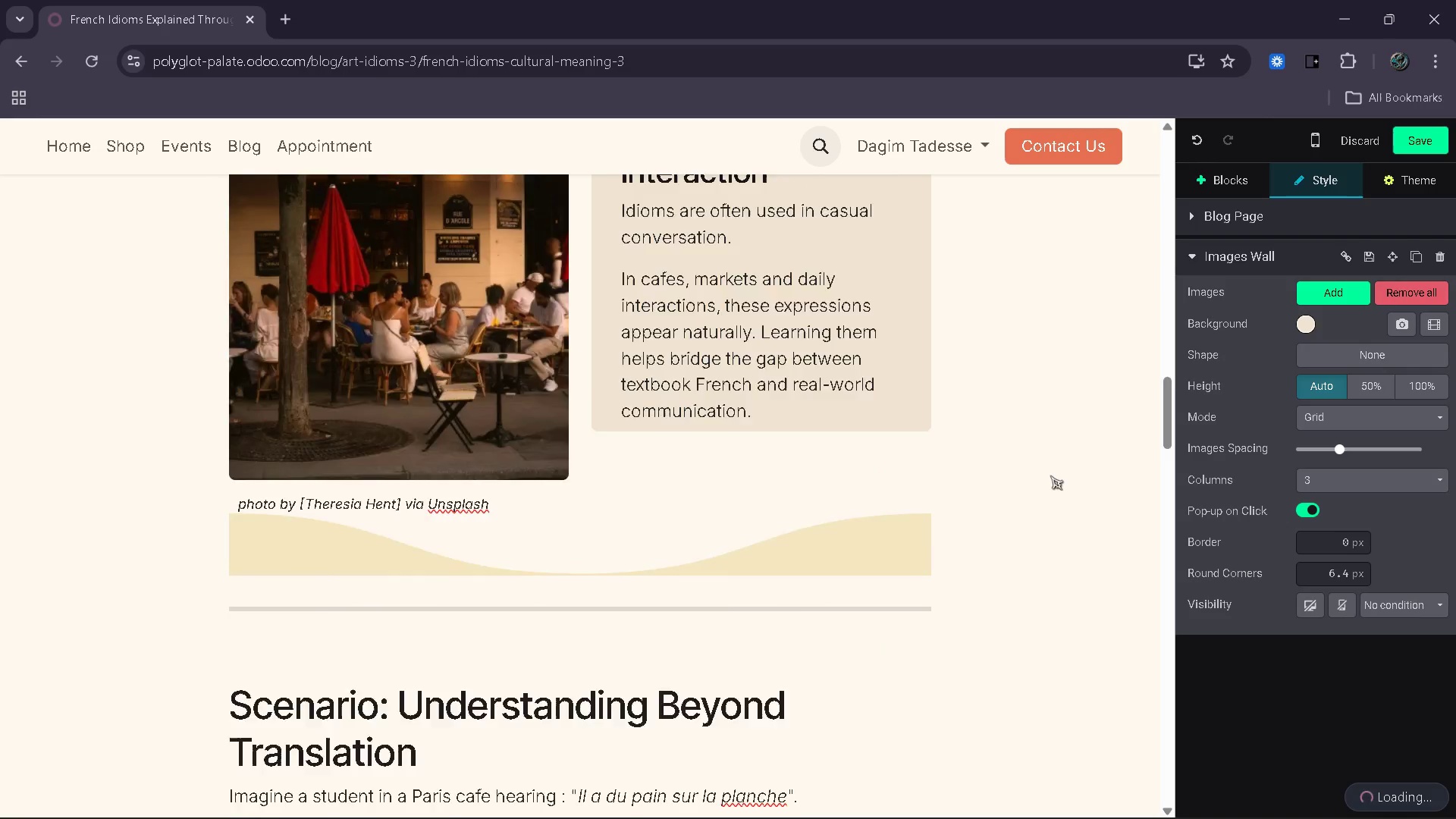 
left_click([1420, 145])
 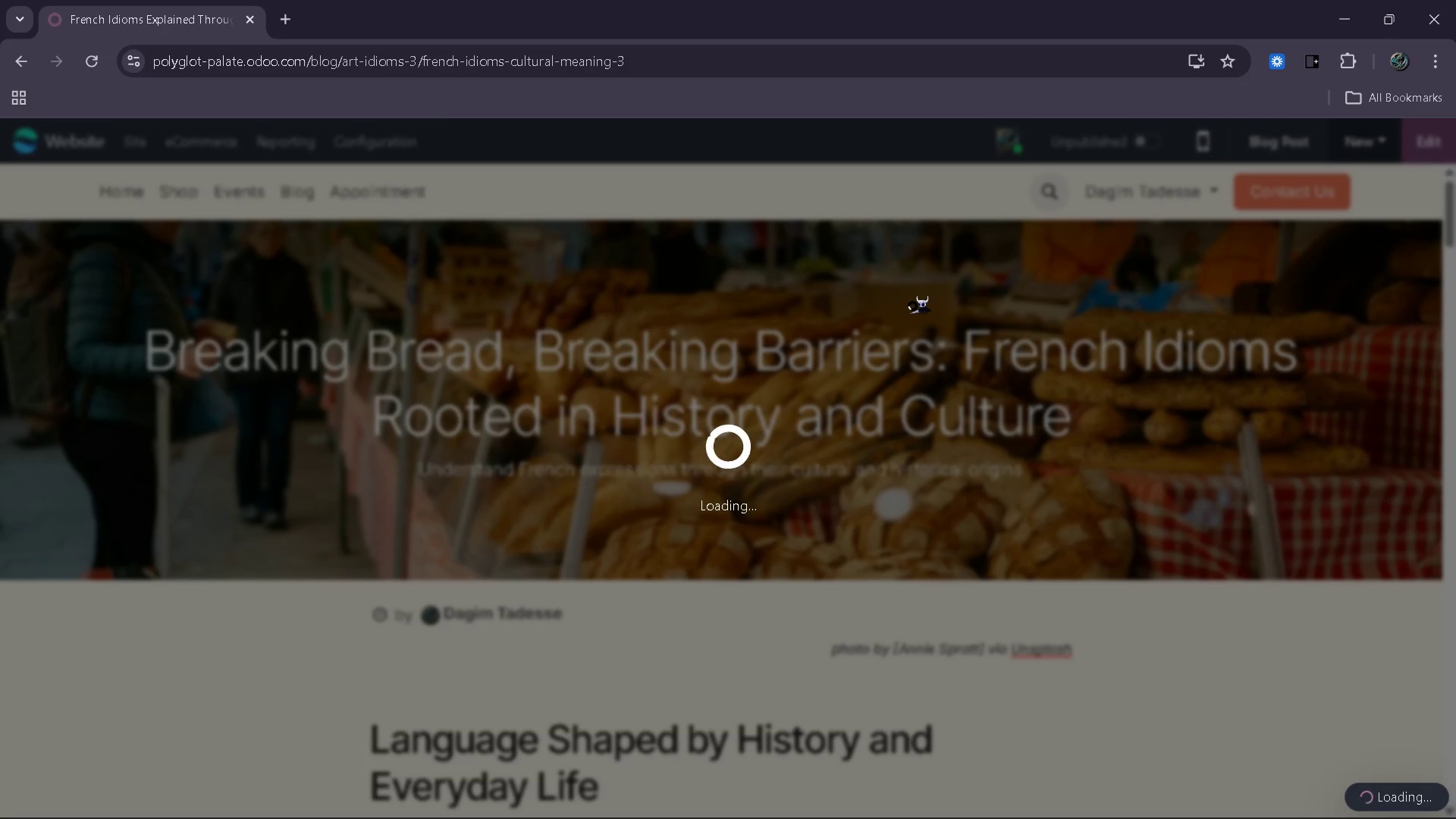 
wait(19.16)
 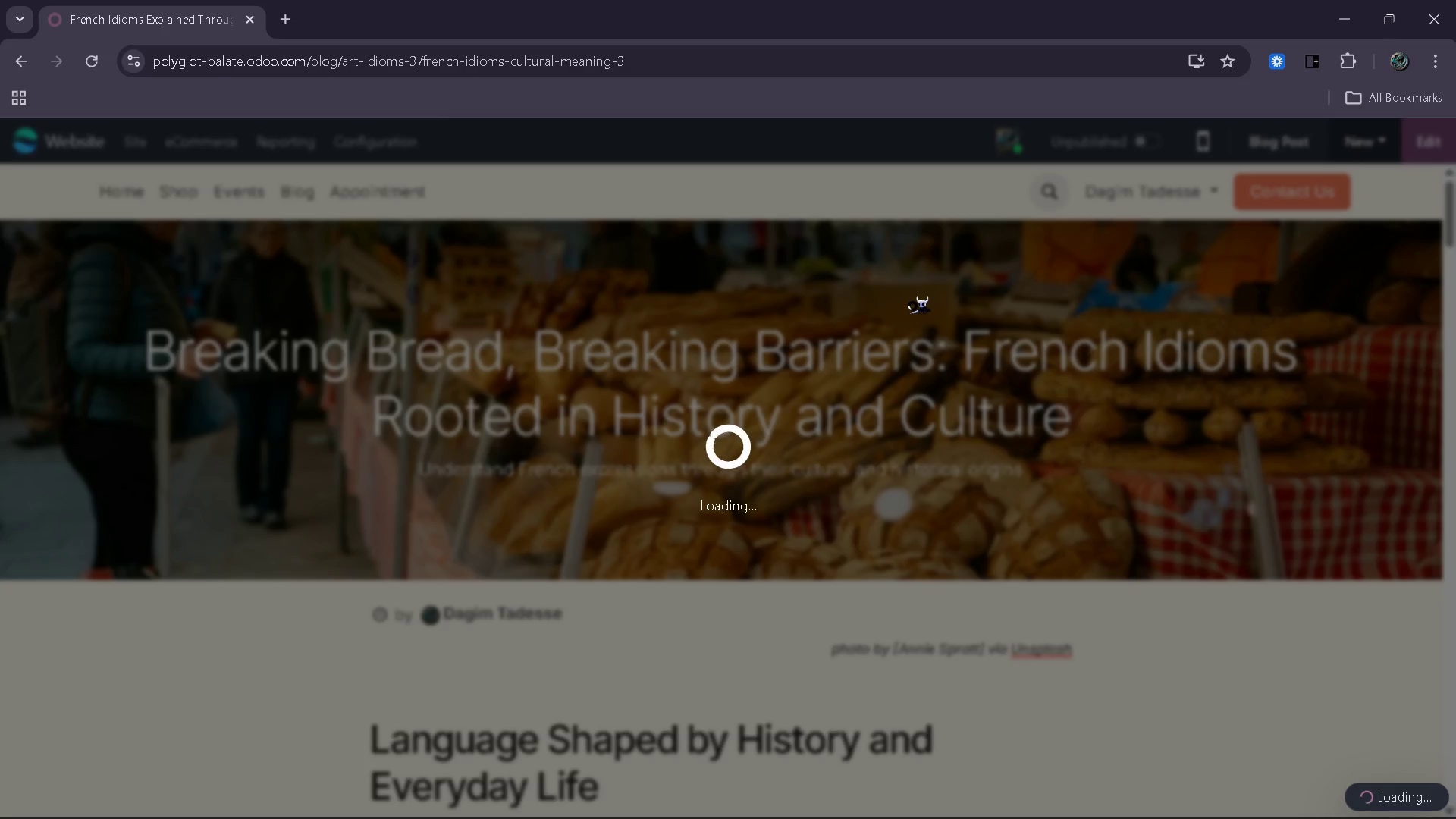 
left_click([714, 458])
 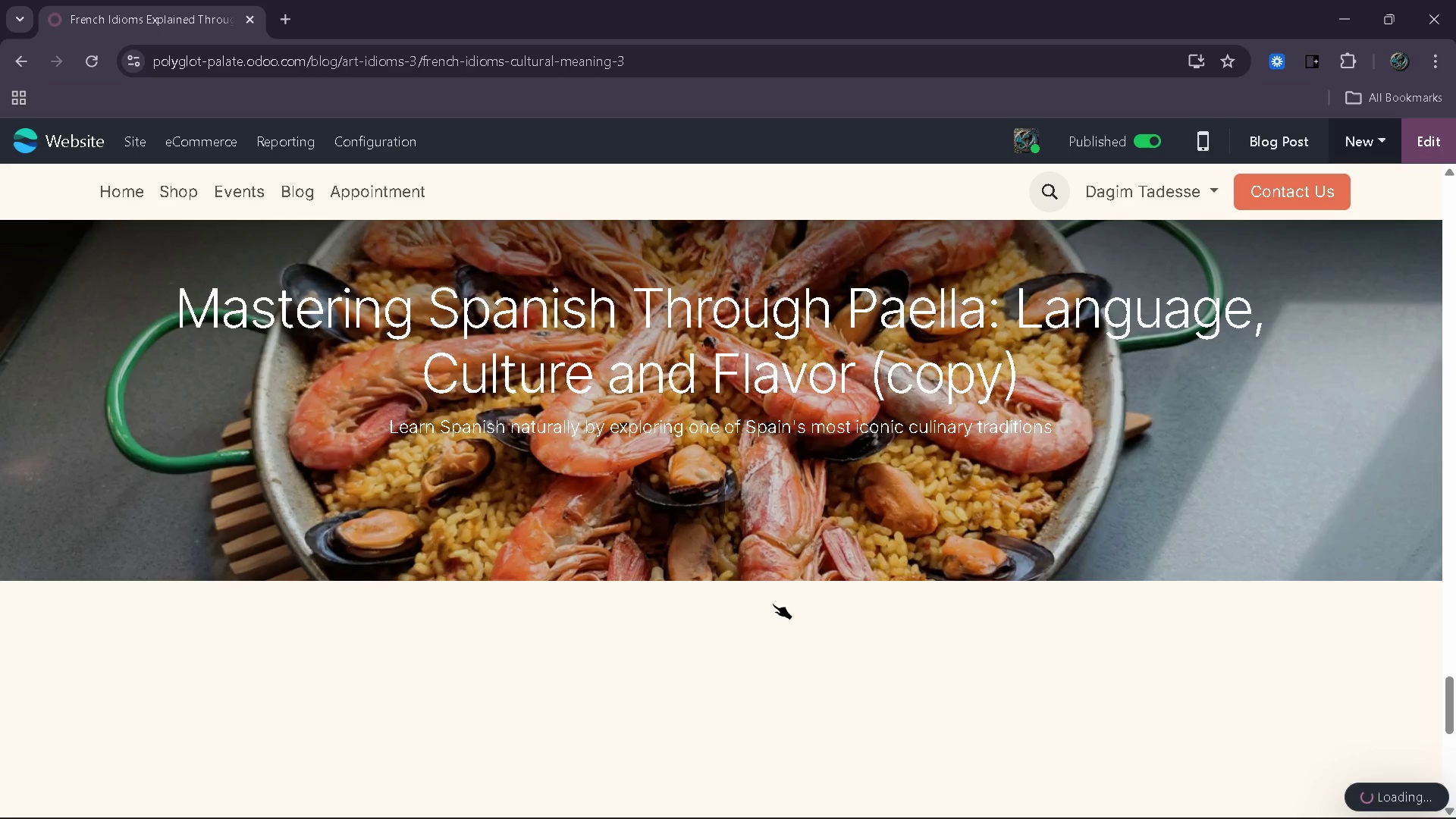 
wait(26.48)
 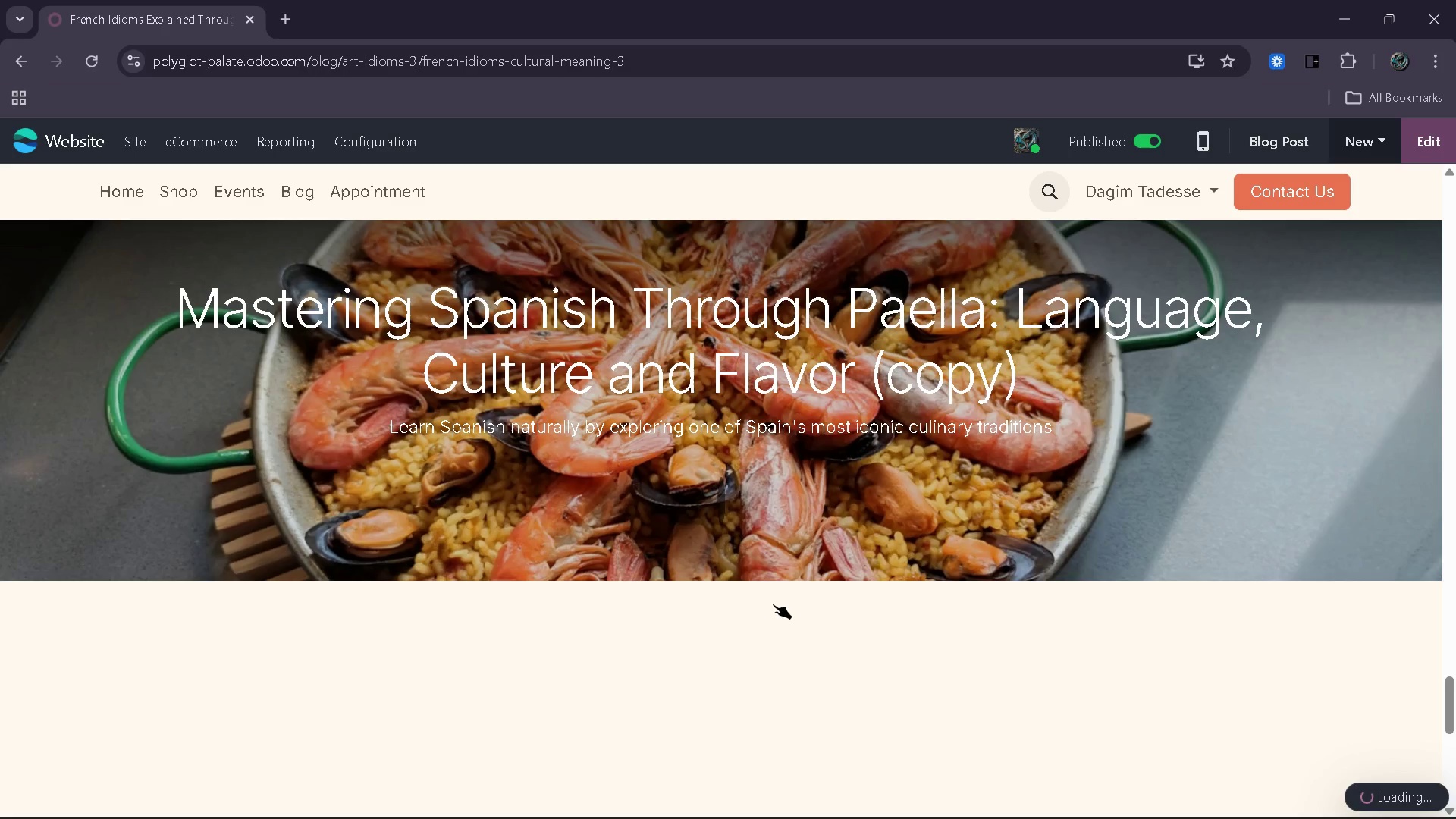 
left_click([719, 727])
 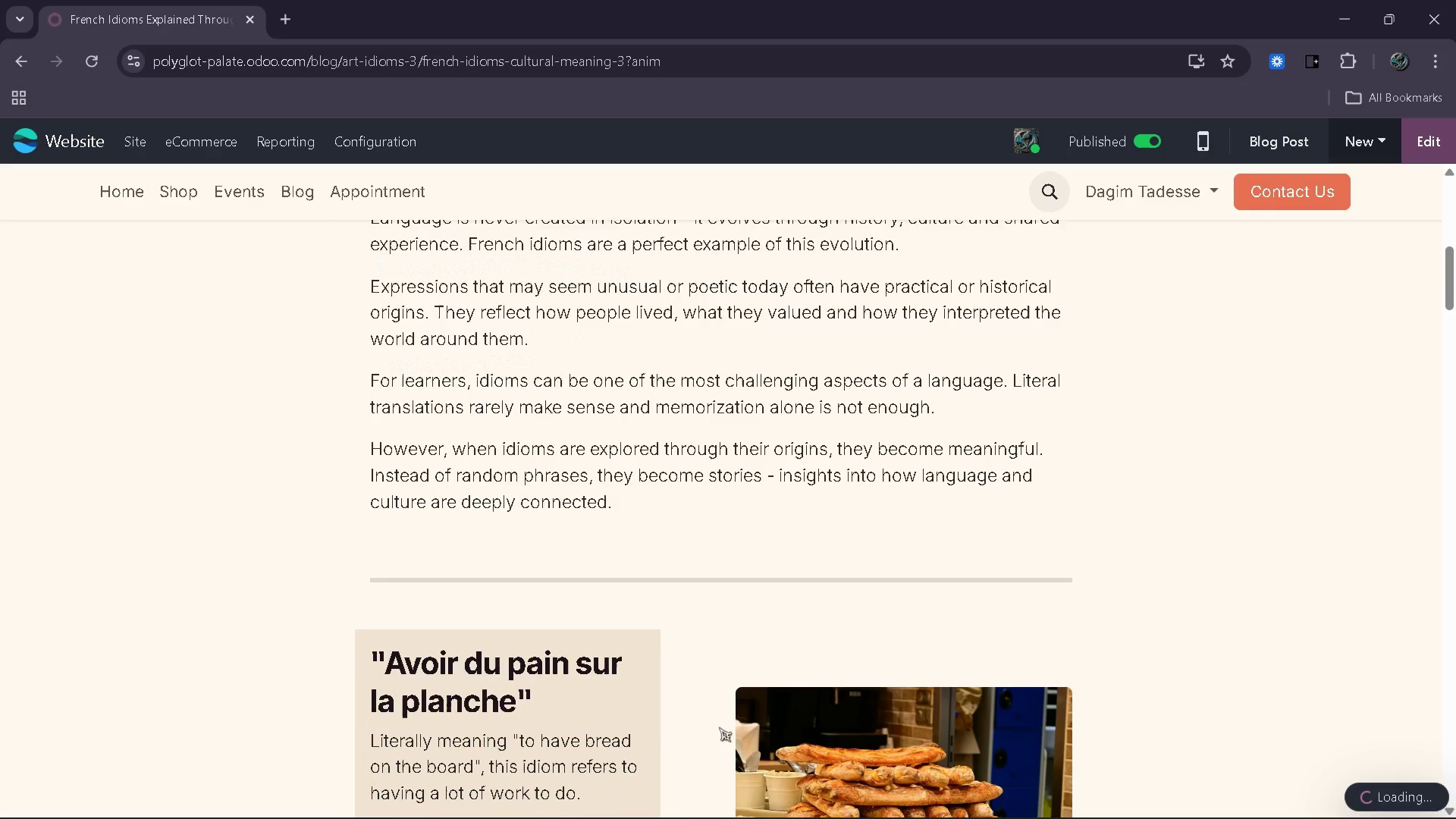 
left_click([1427, 145])
 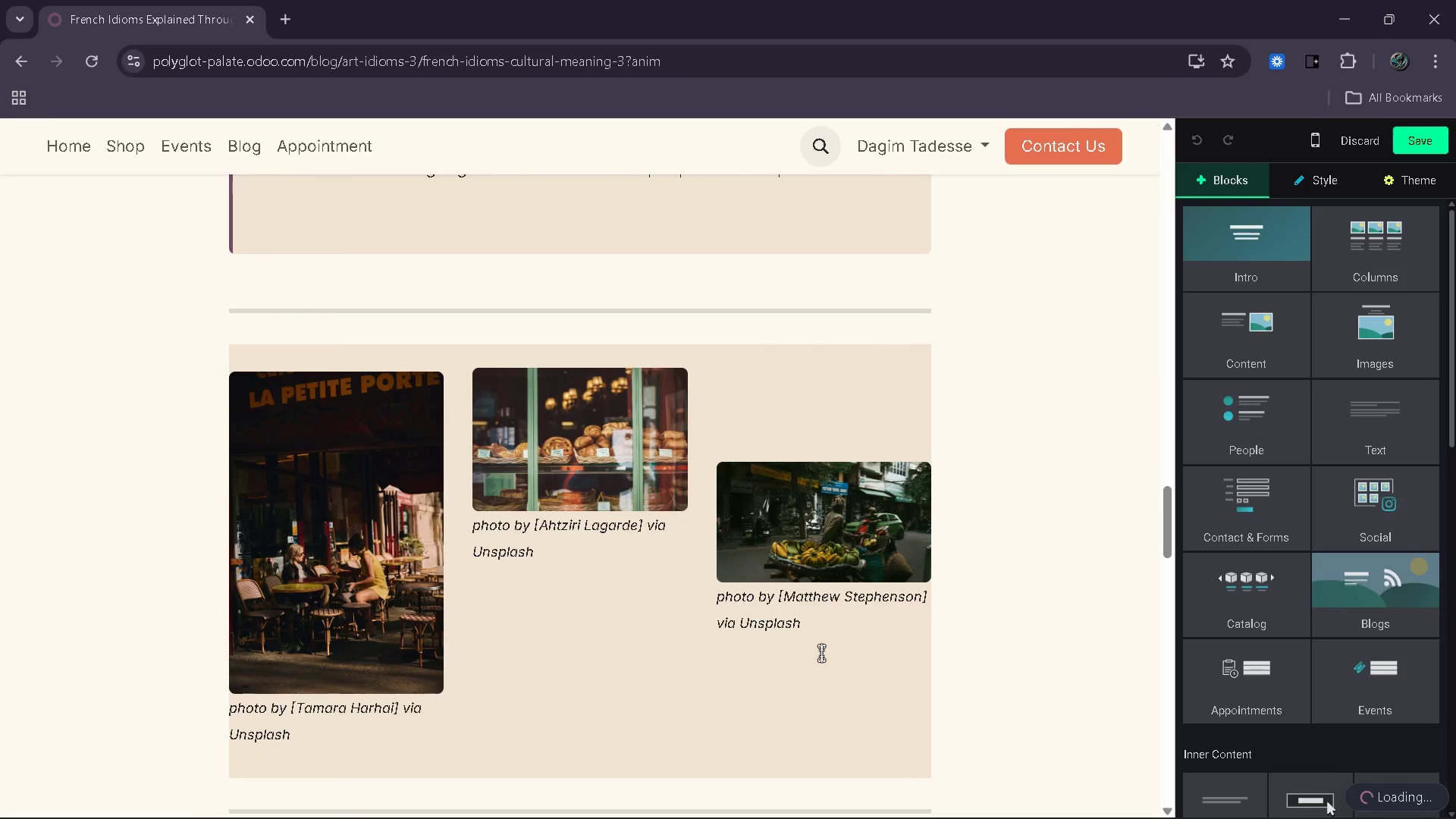 
wait(10.55)
 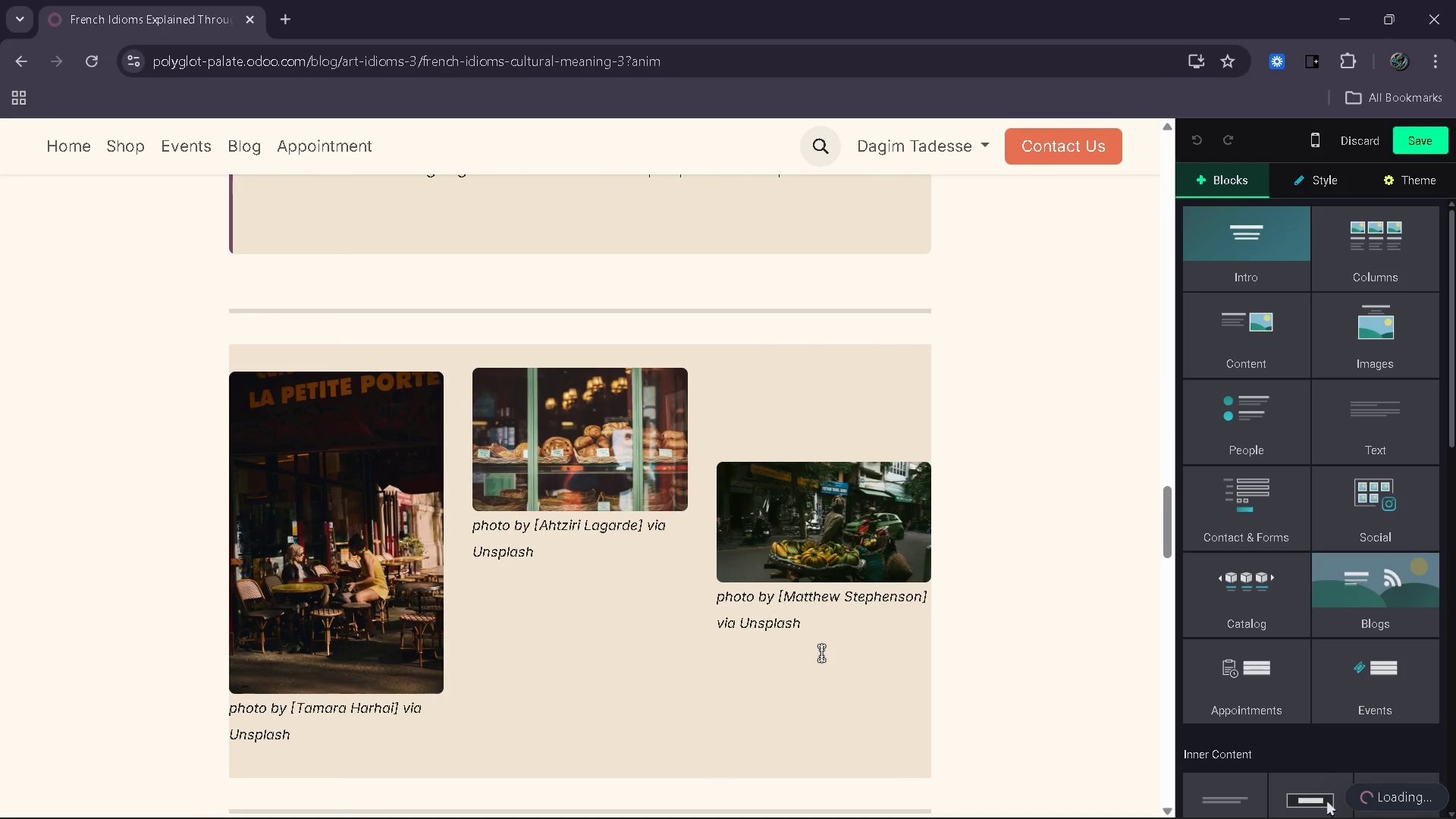 
left_click([1405, 143])
 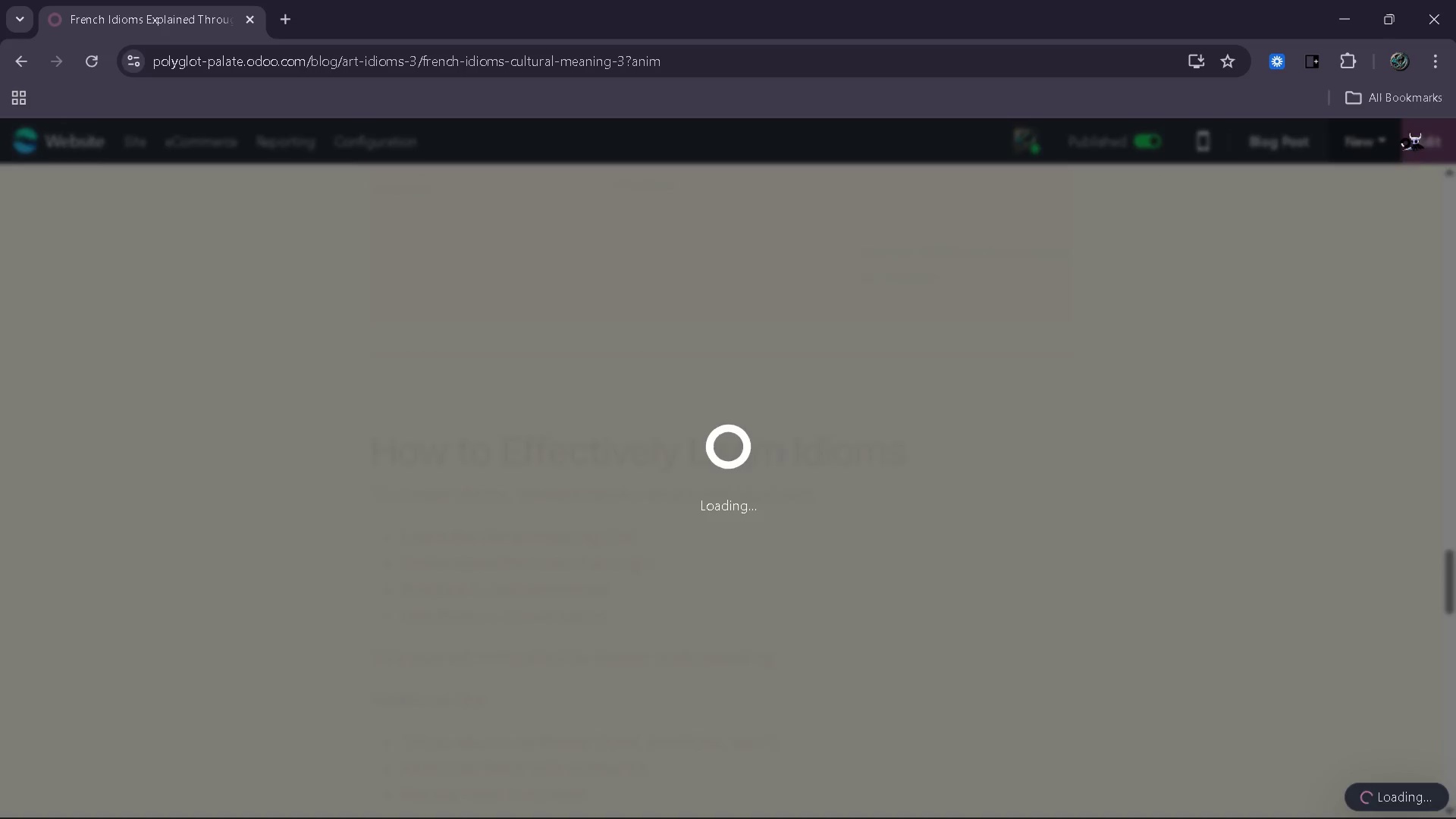 
mouse_move([927, 645])
 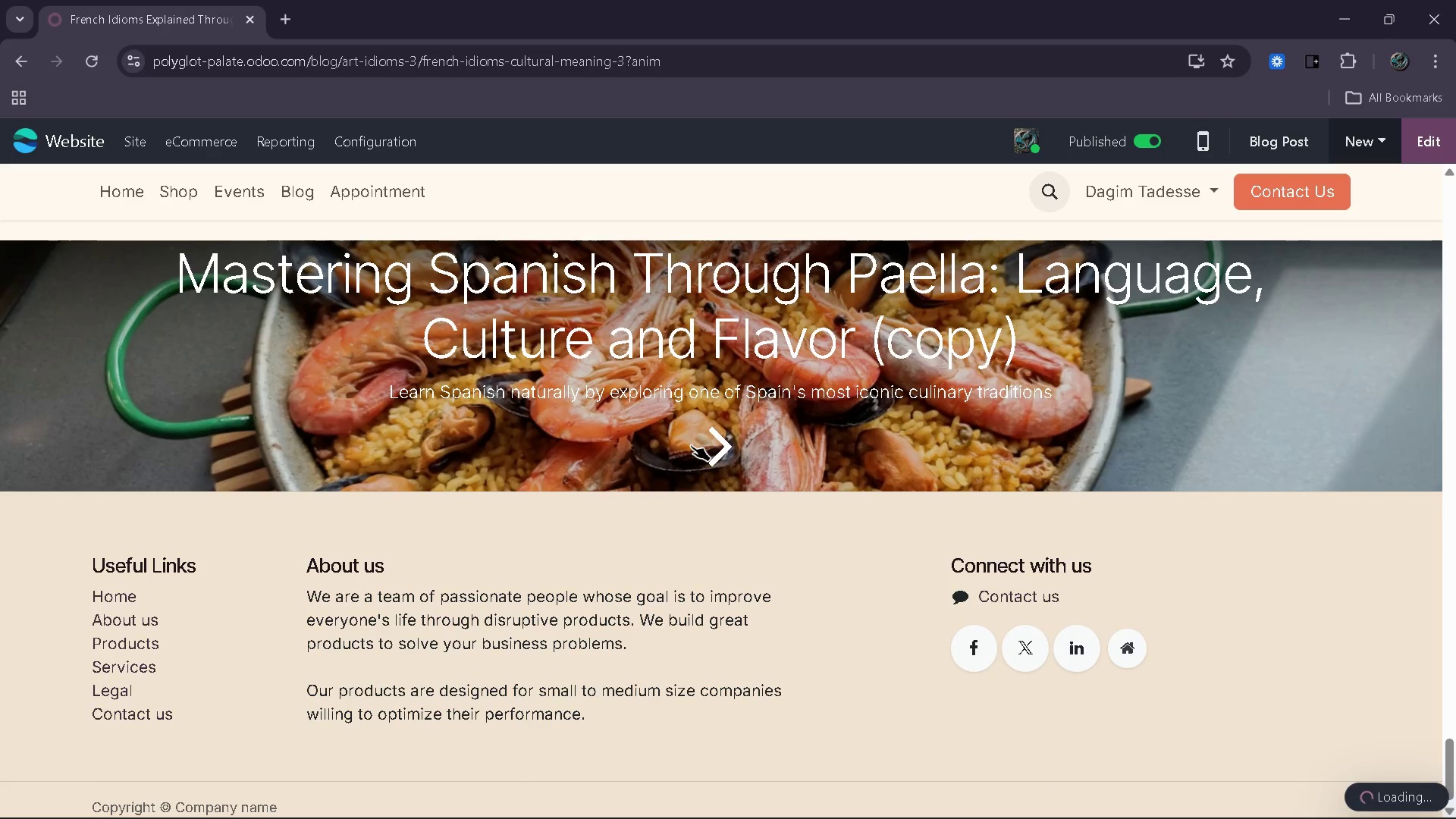 
left_click([691, 445])
 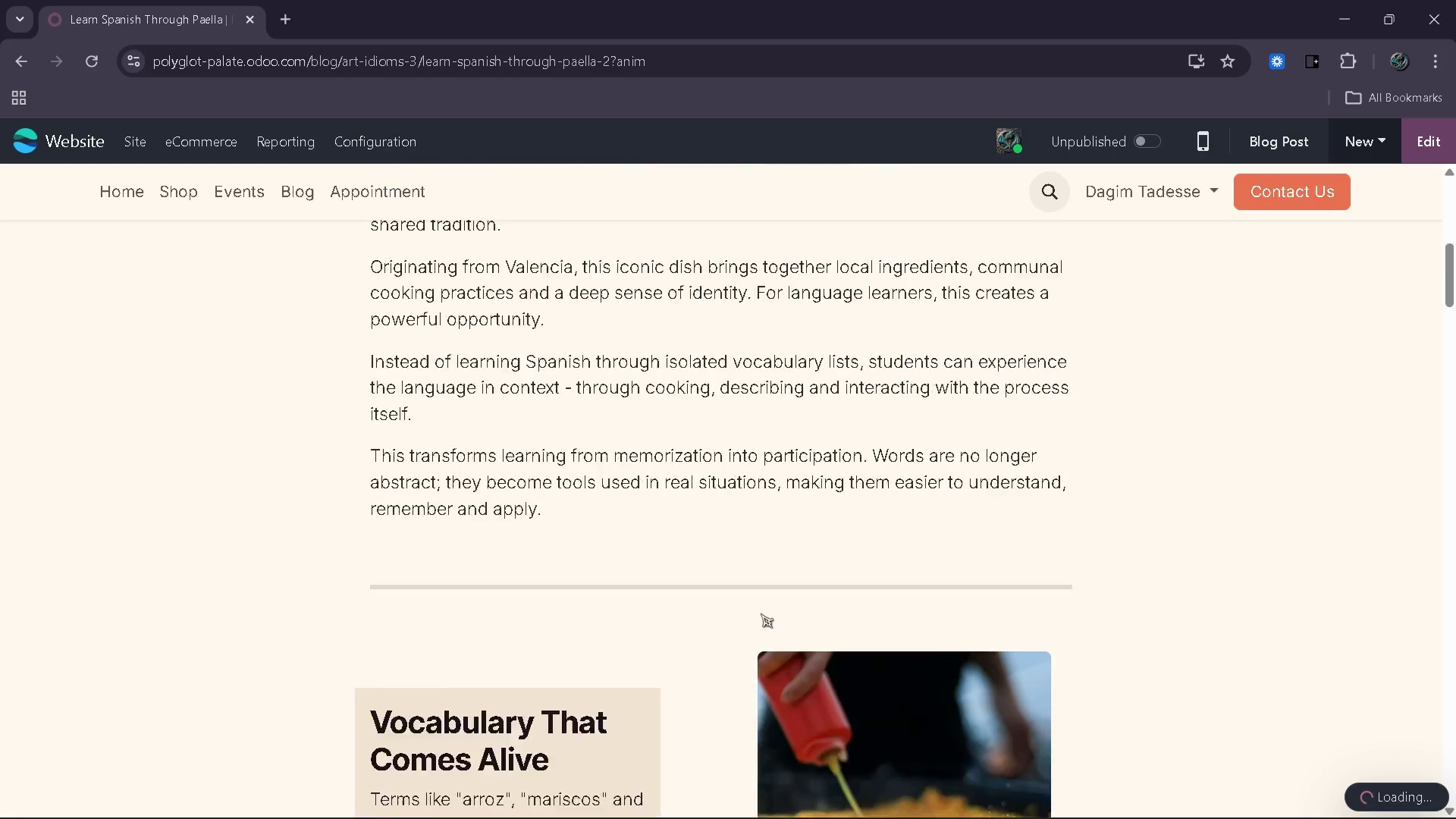 
wait(6.45)
 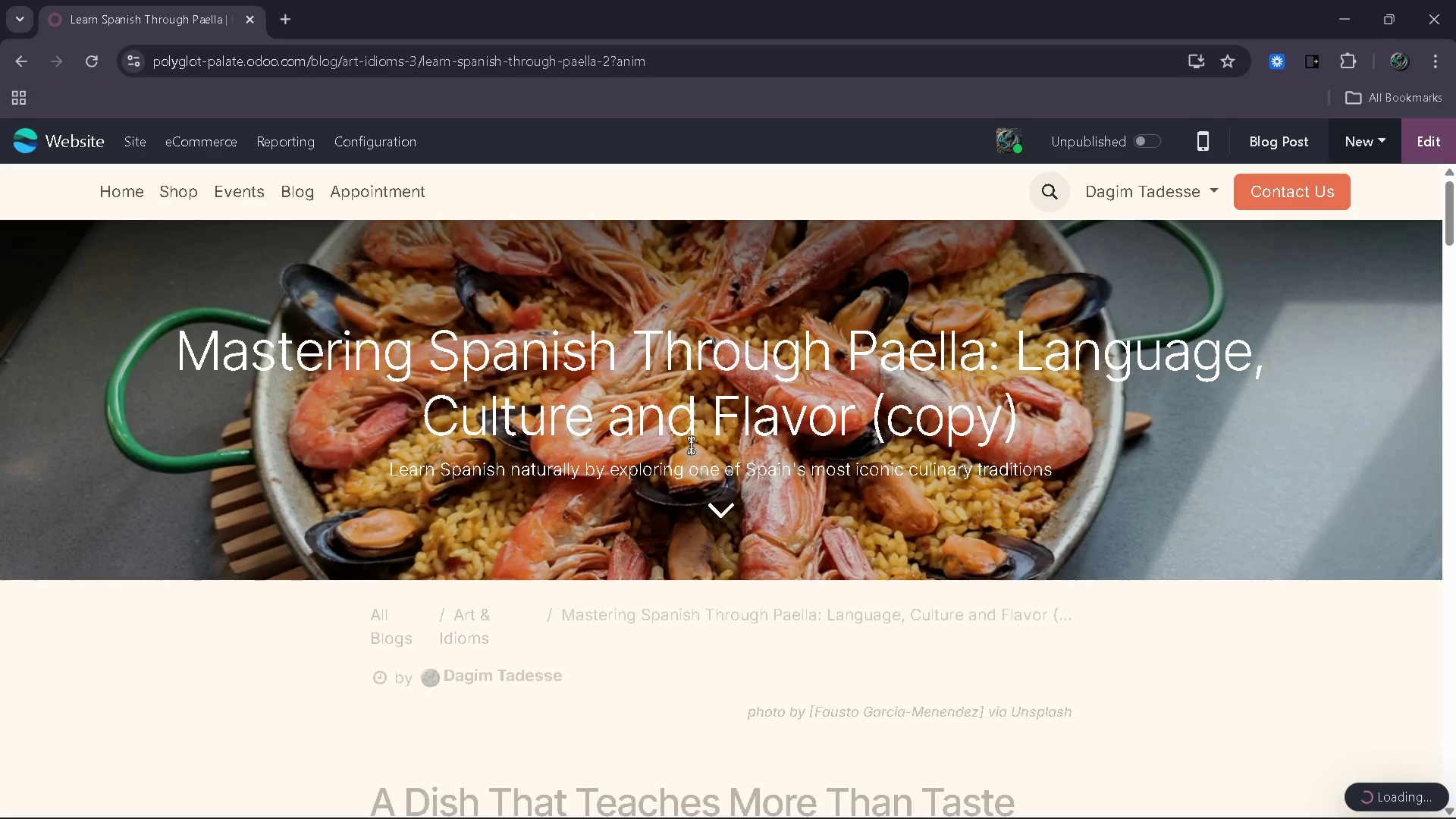 
left_click([1436, 146])
 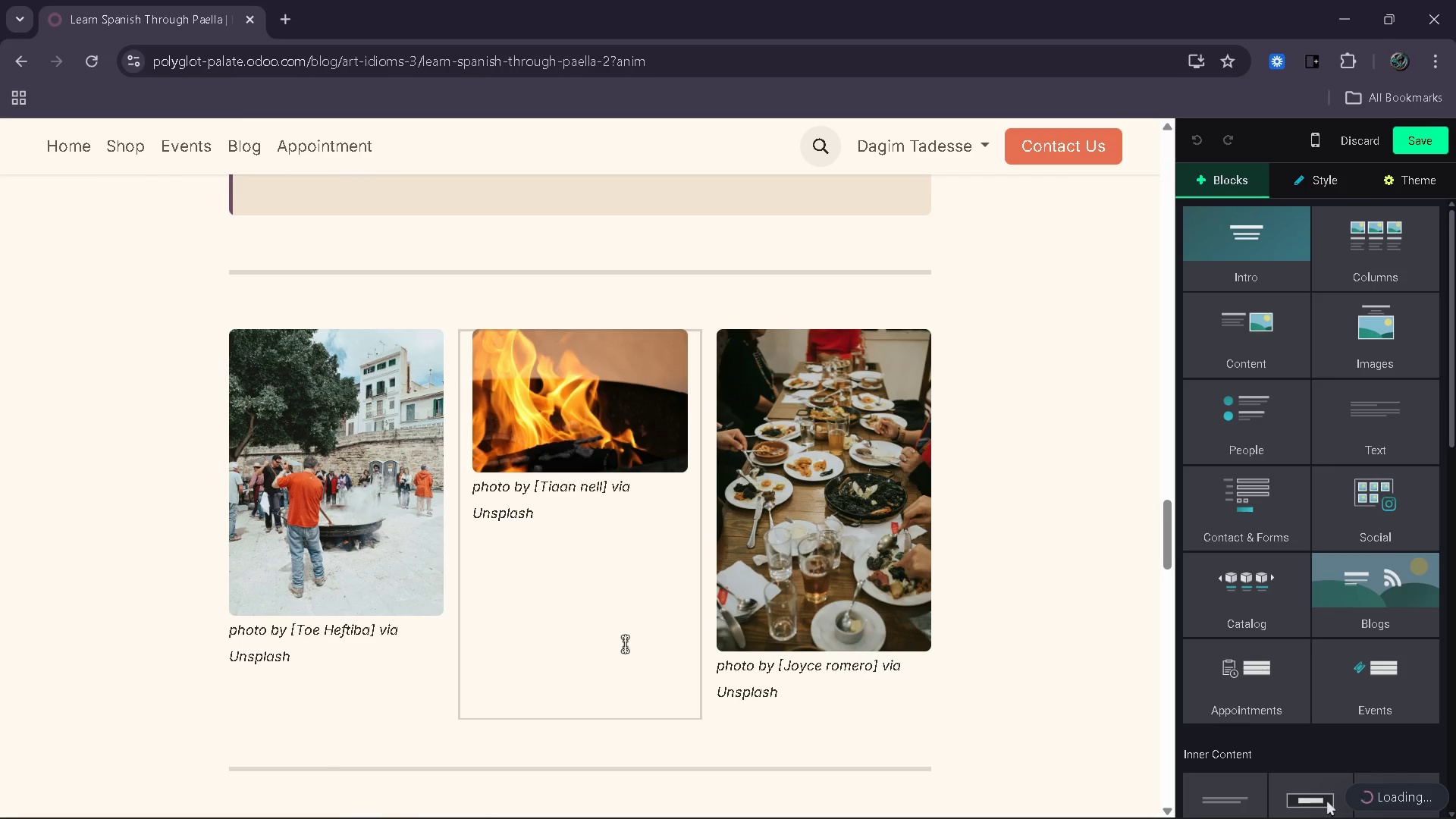 
left_click([626, 739])
 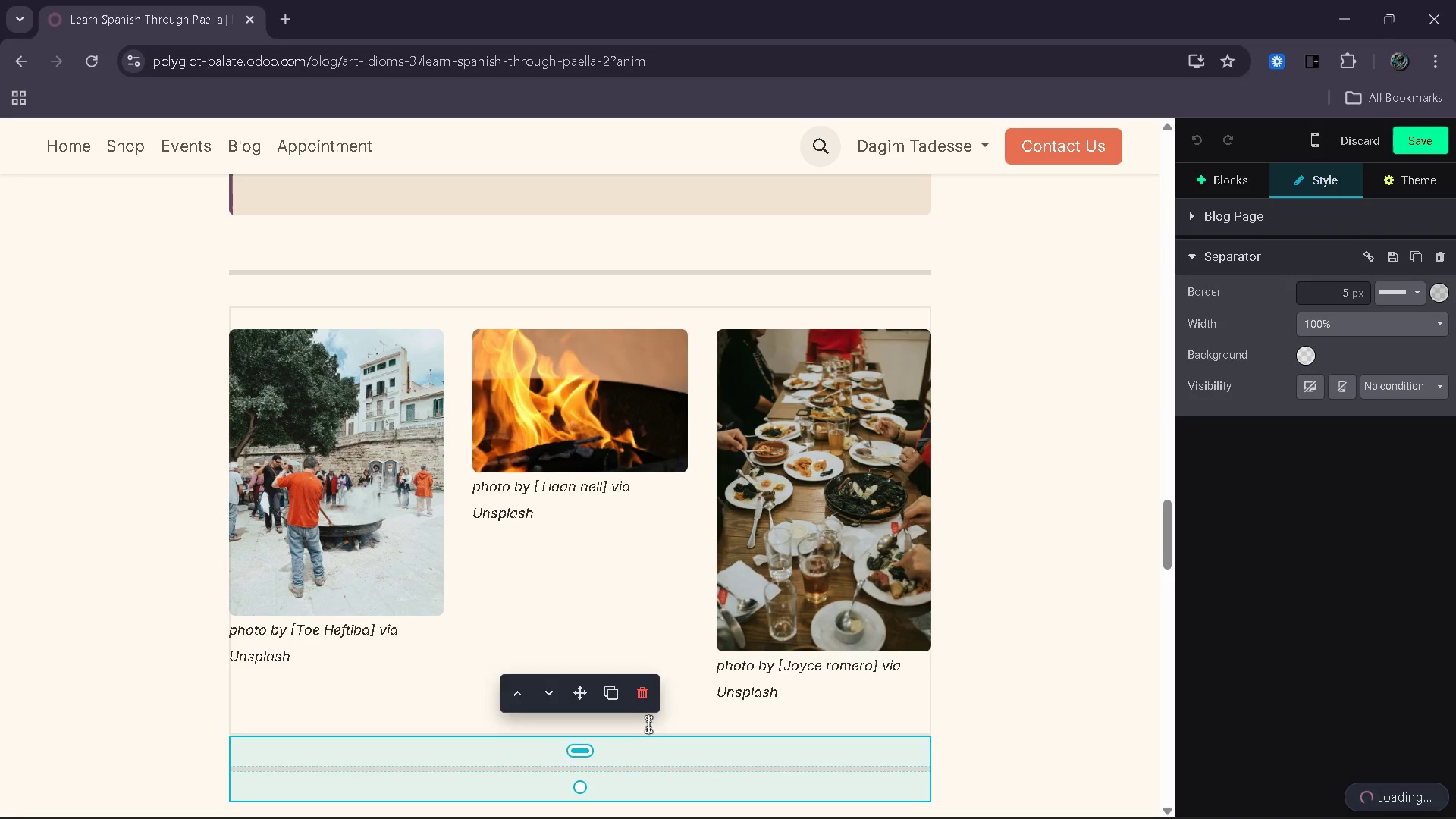 
left_click([651, 723])
 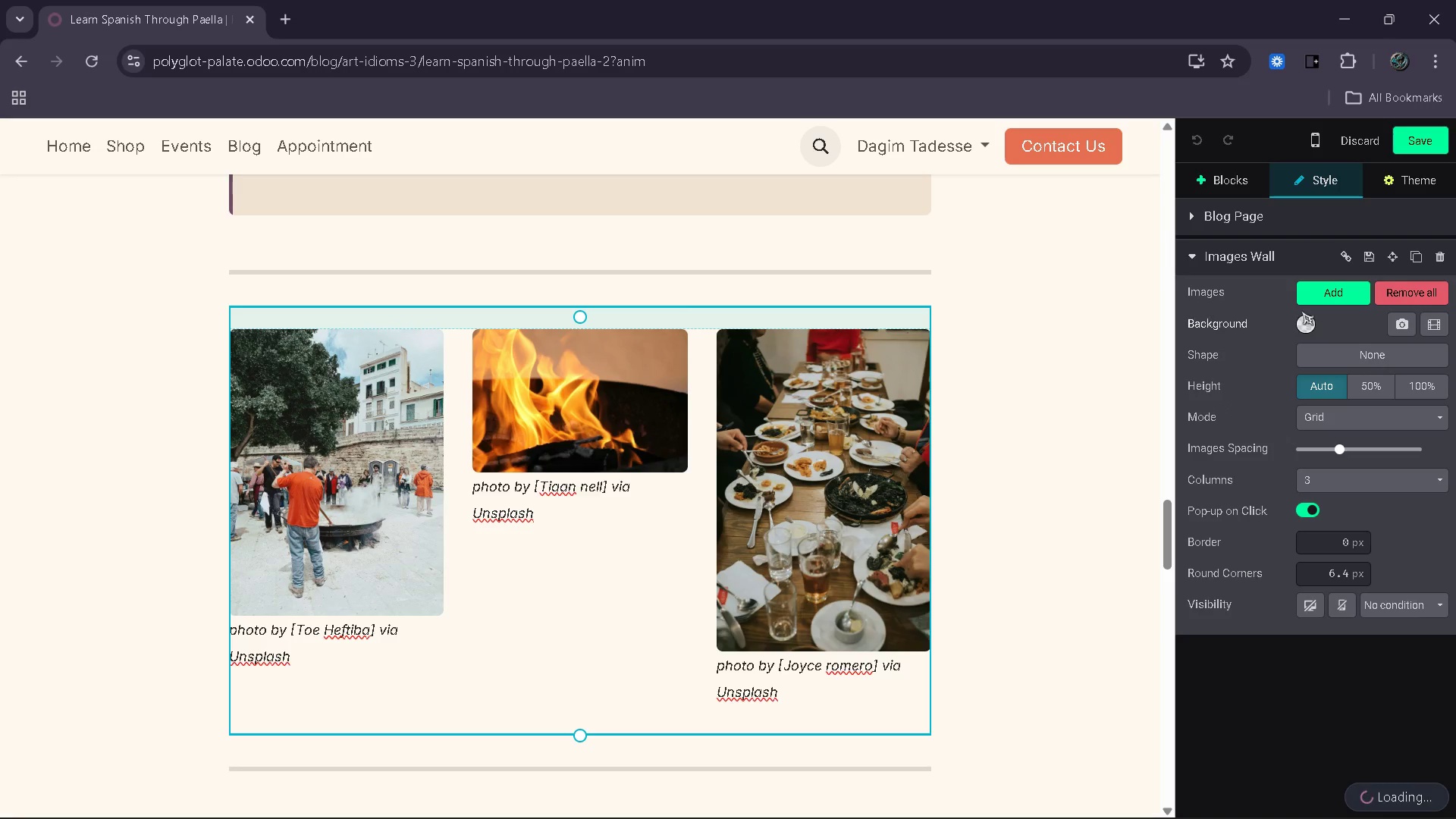 
left_click([1306, 322])
 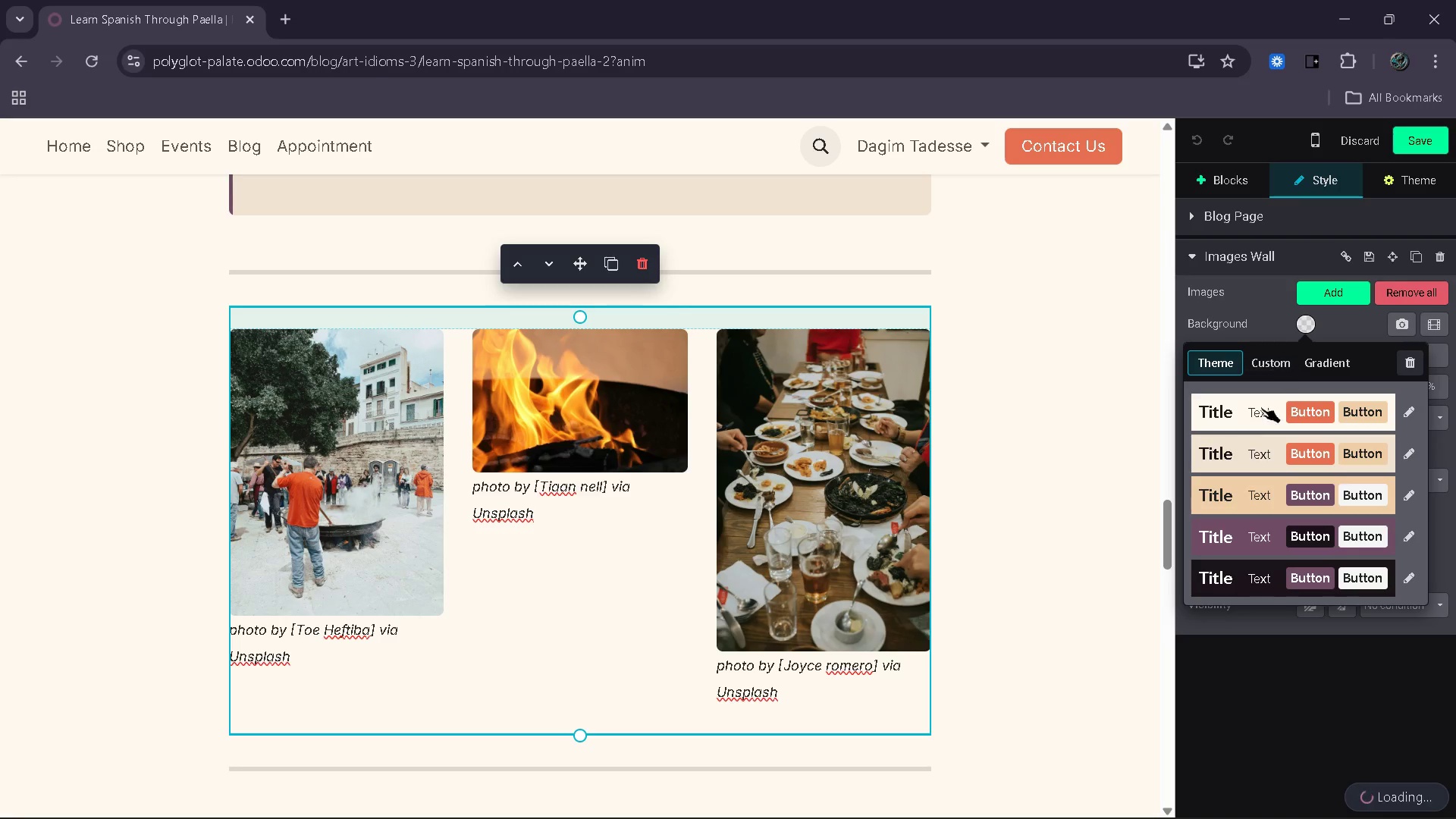 
left_click([1243, 470])
 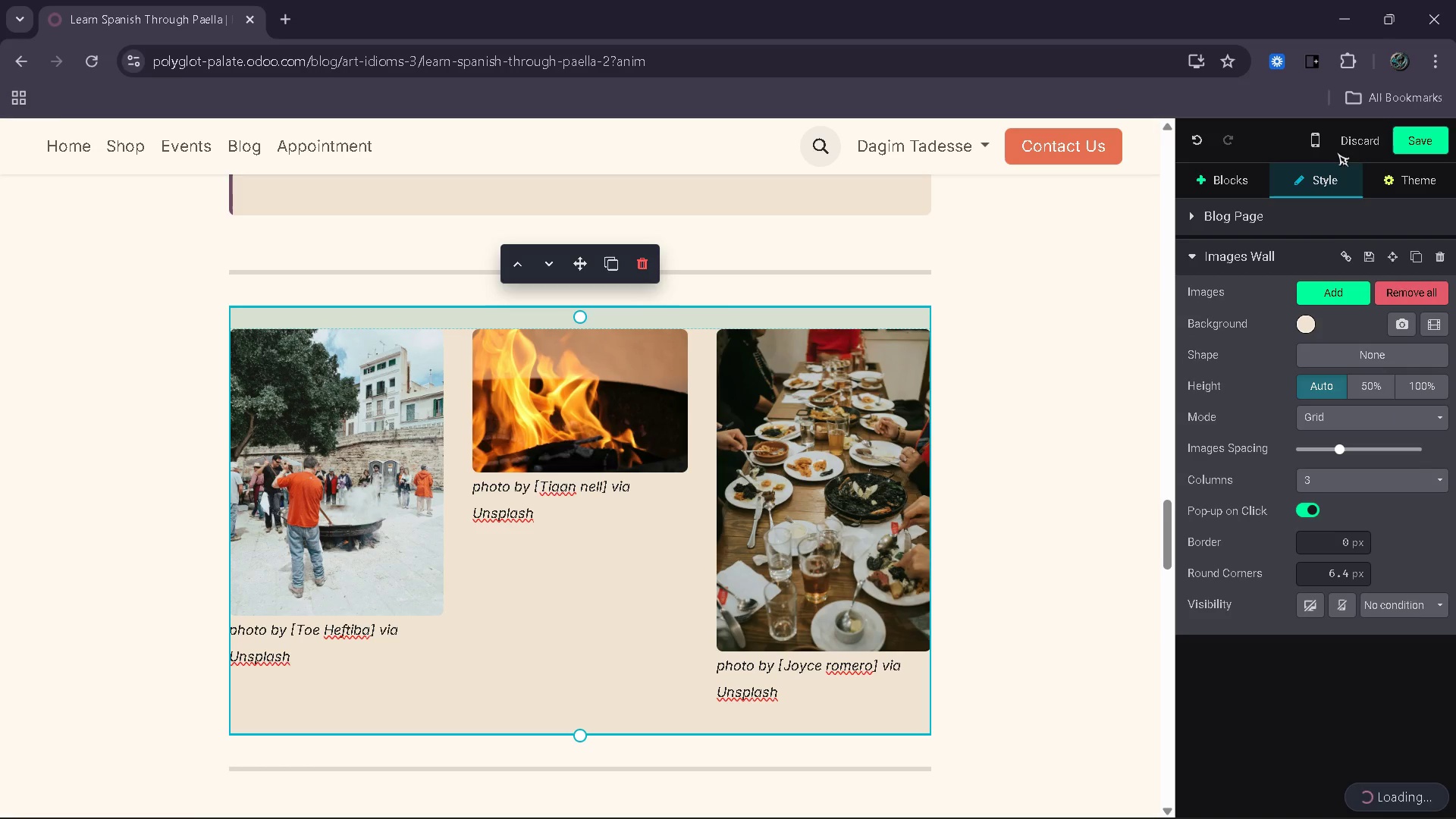 
left_click([1406, 141])
 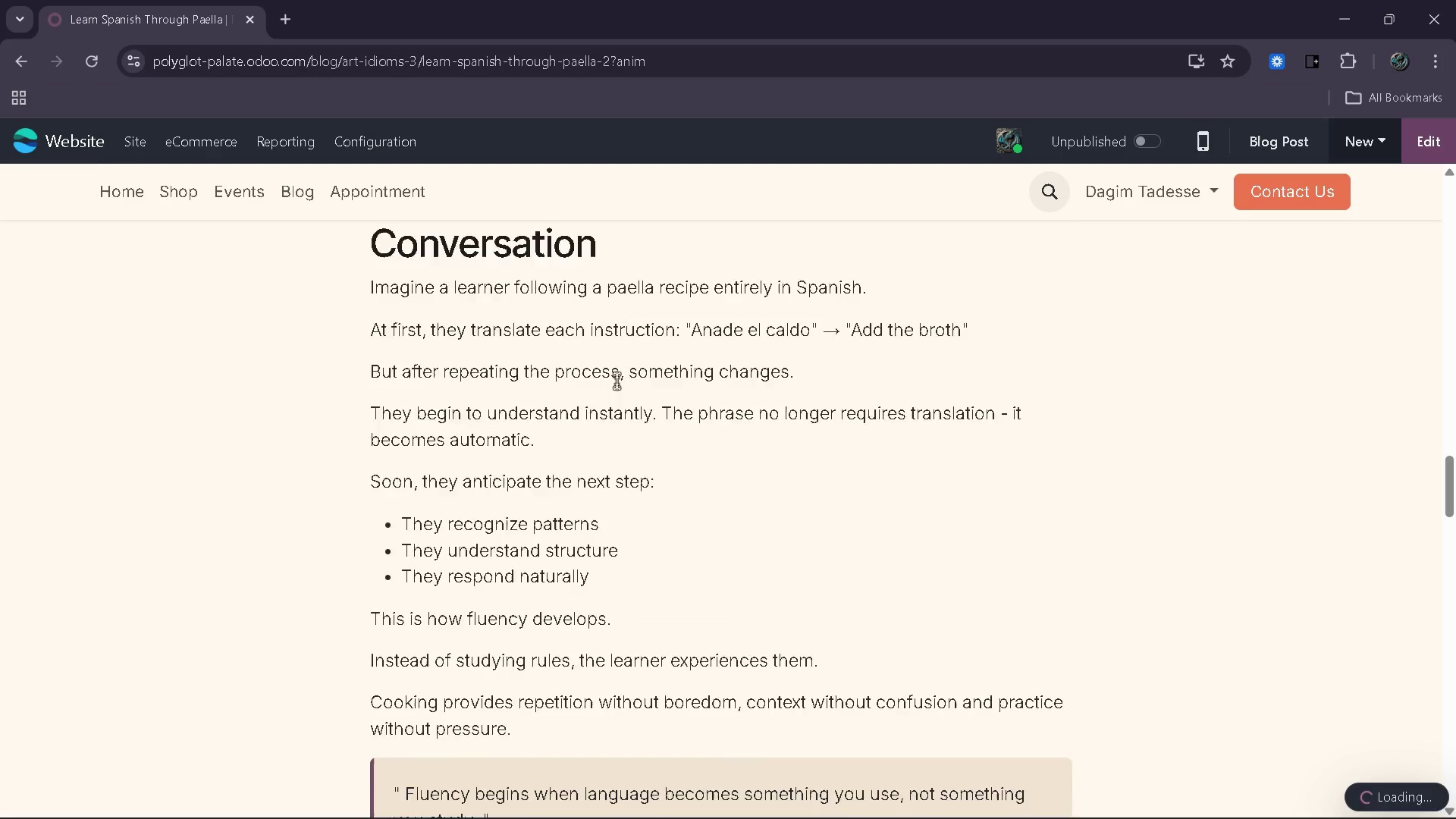 
left_click([314, 195])
 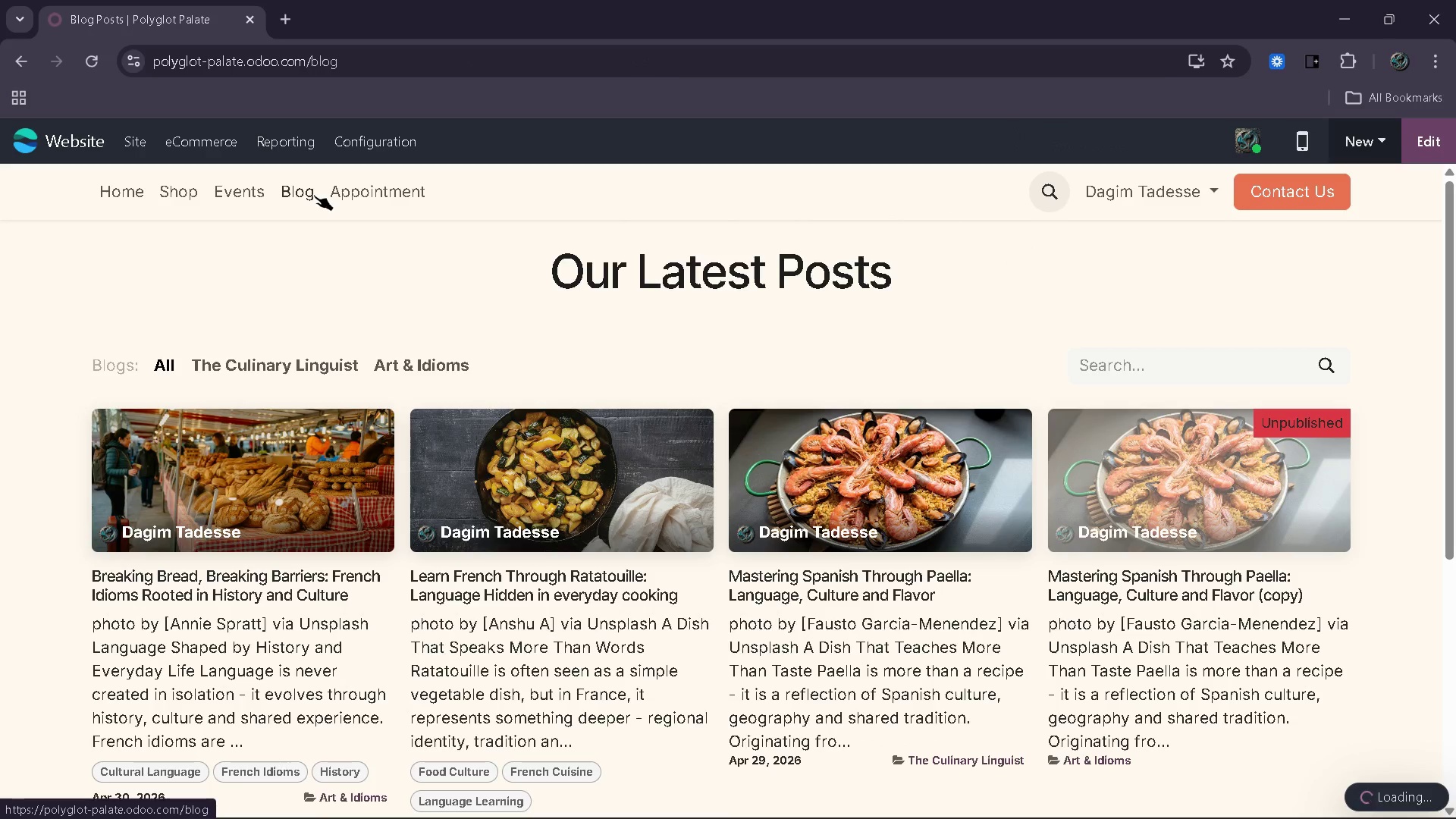 
mouse_move([670, 569])
 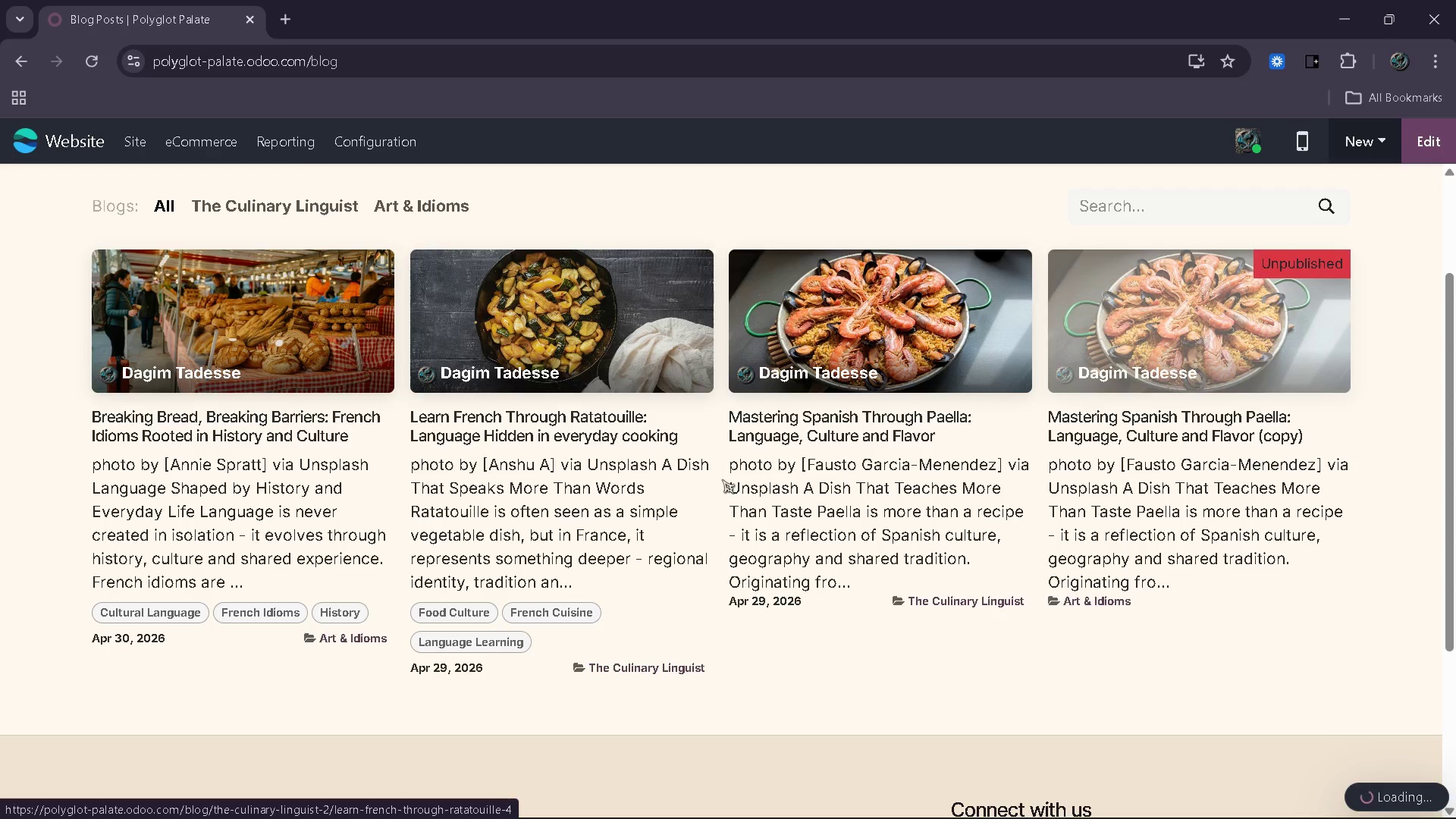 
left_click([617, 367])
 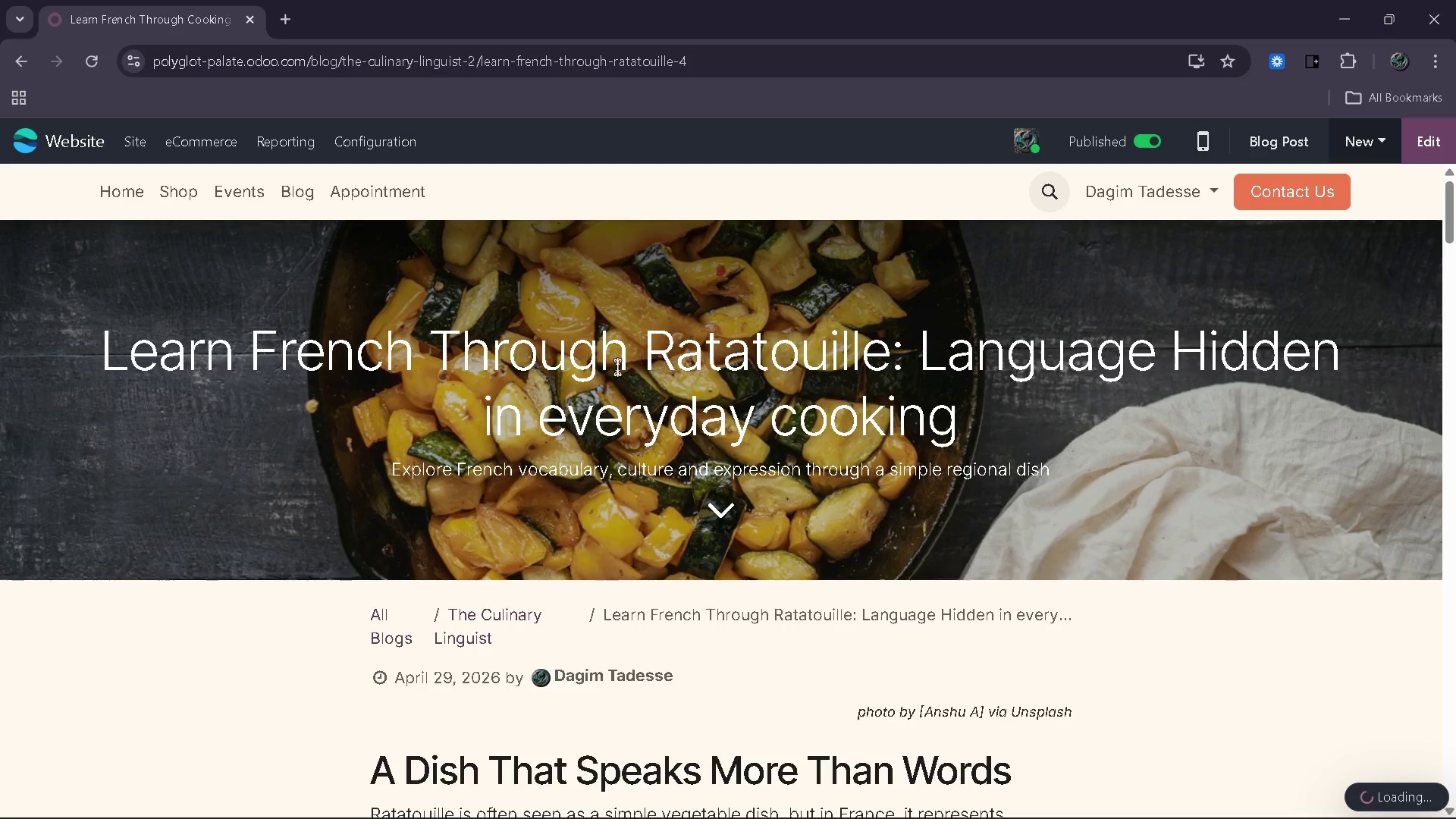 
wait(8.59)
 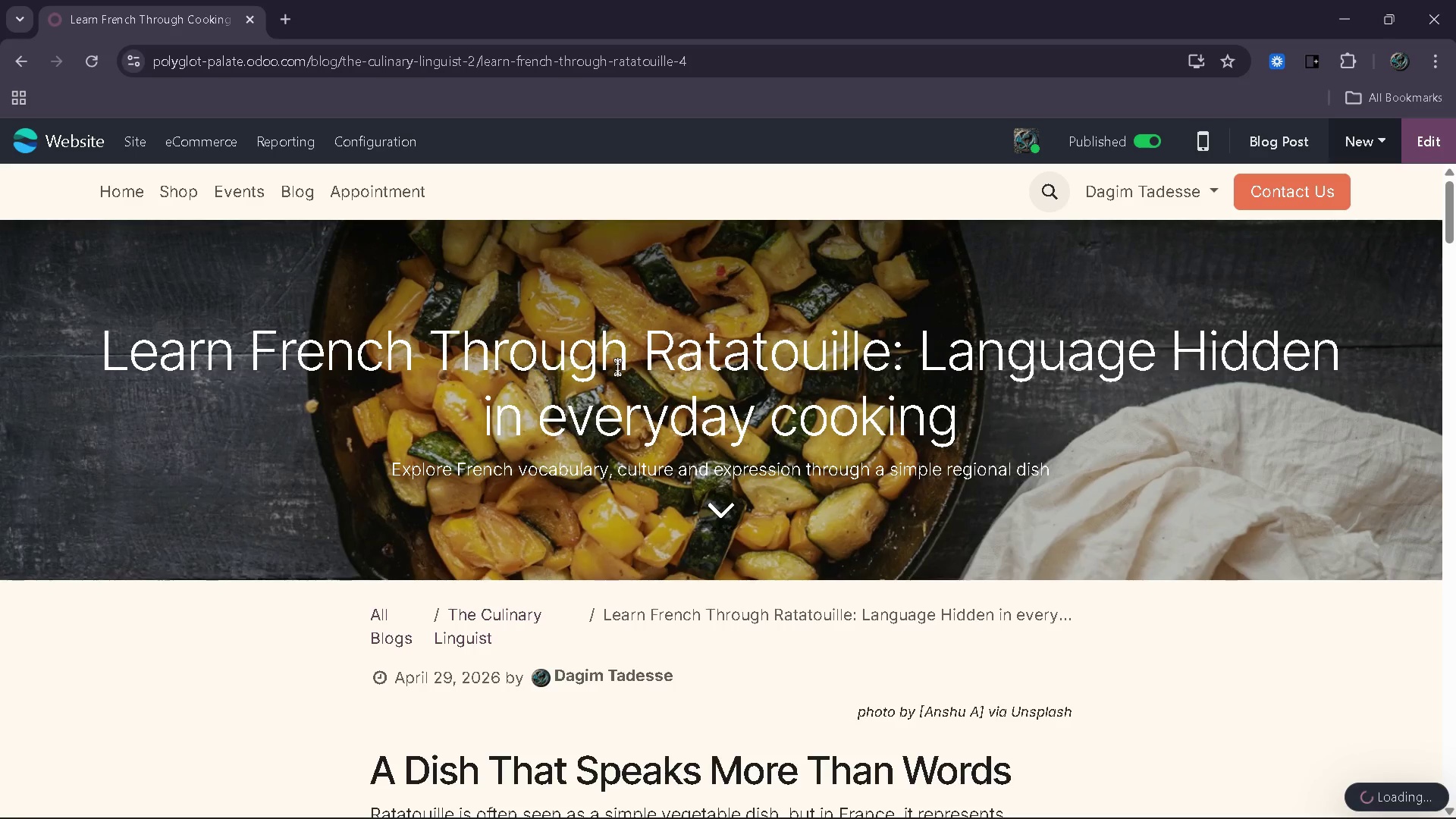 
left_click([1423, 146])
 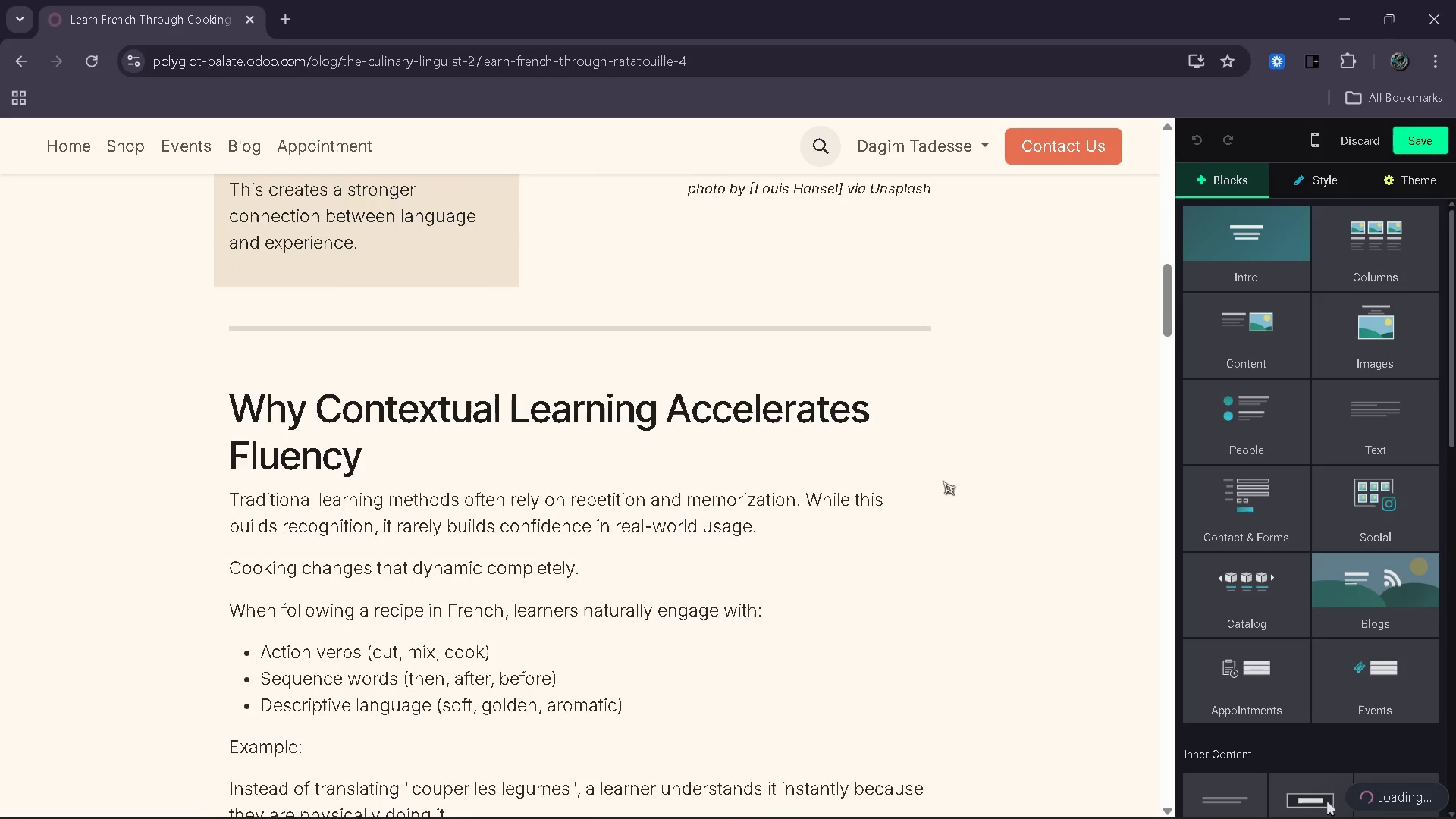 
wait(9.33)
 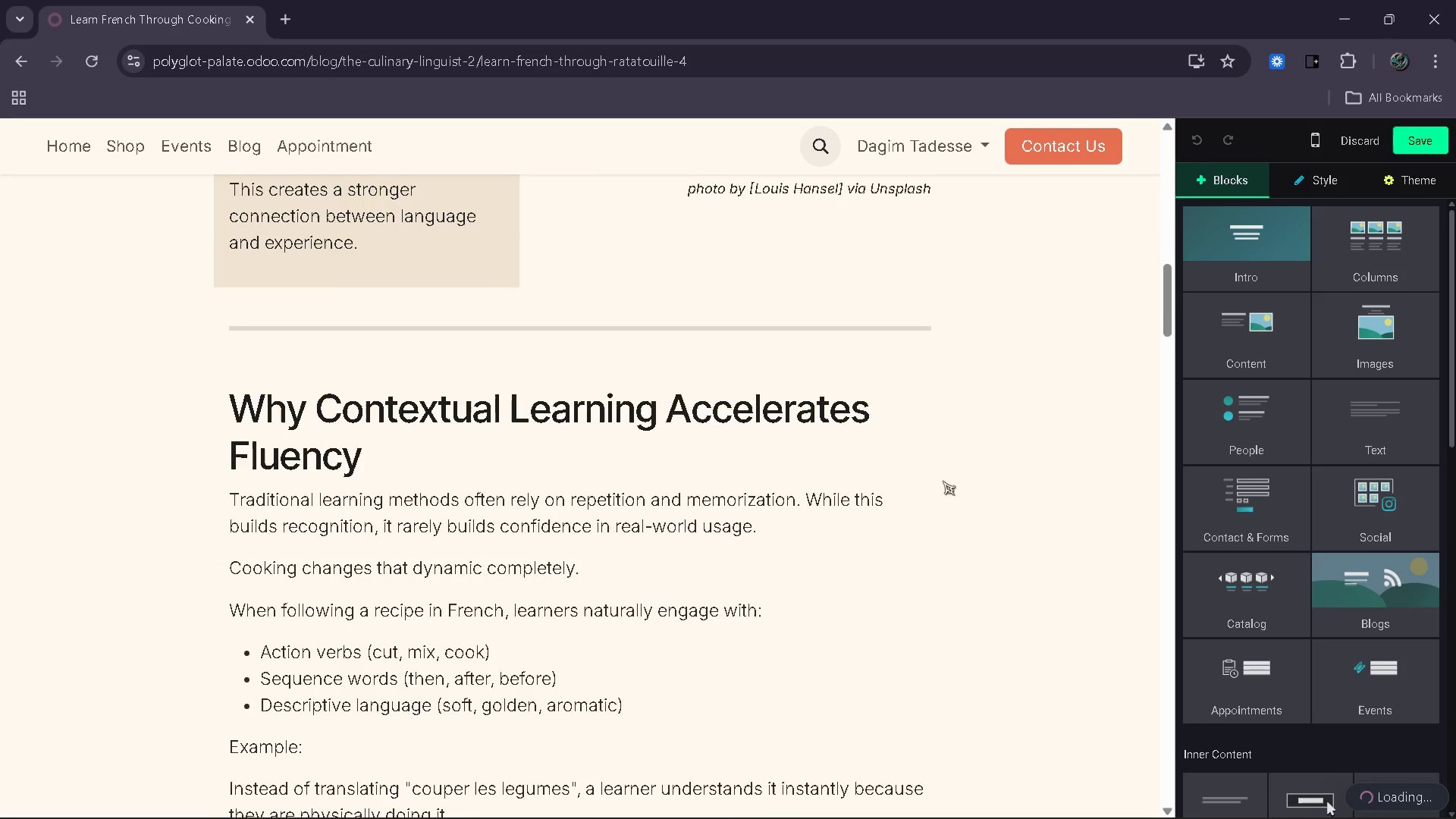 
left_click([842, 571])
 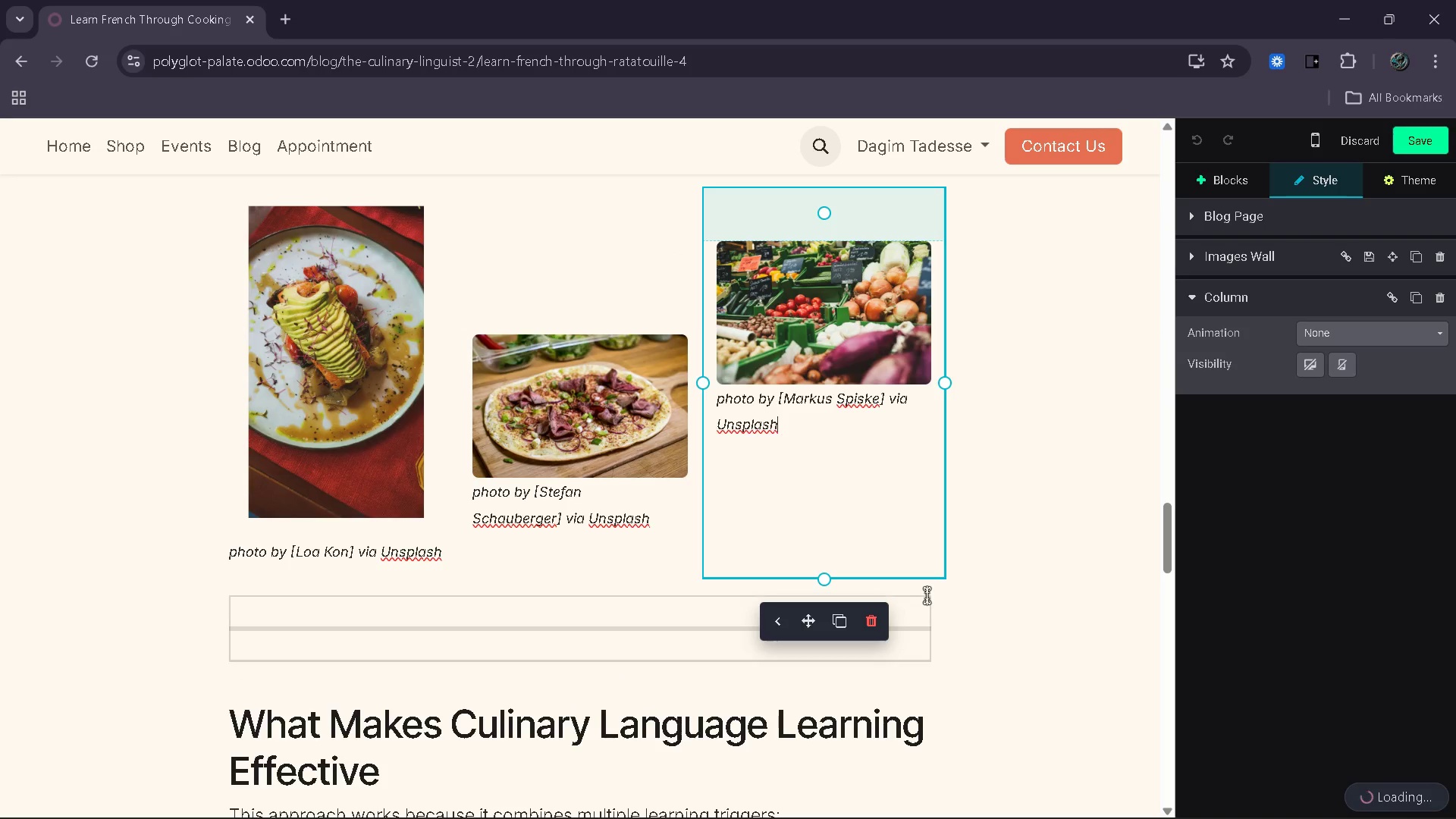 
left_click([923, 588])
 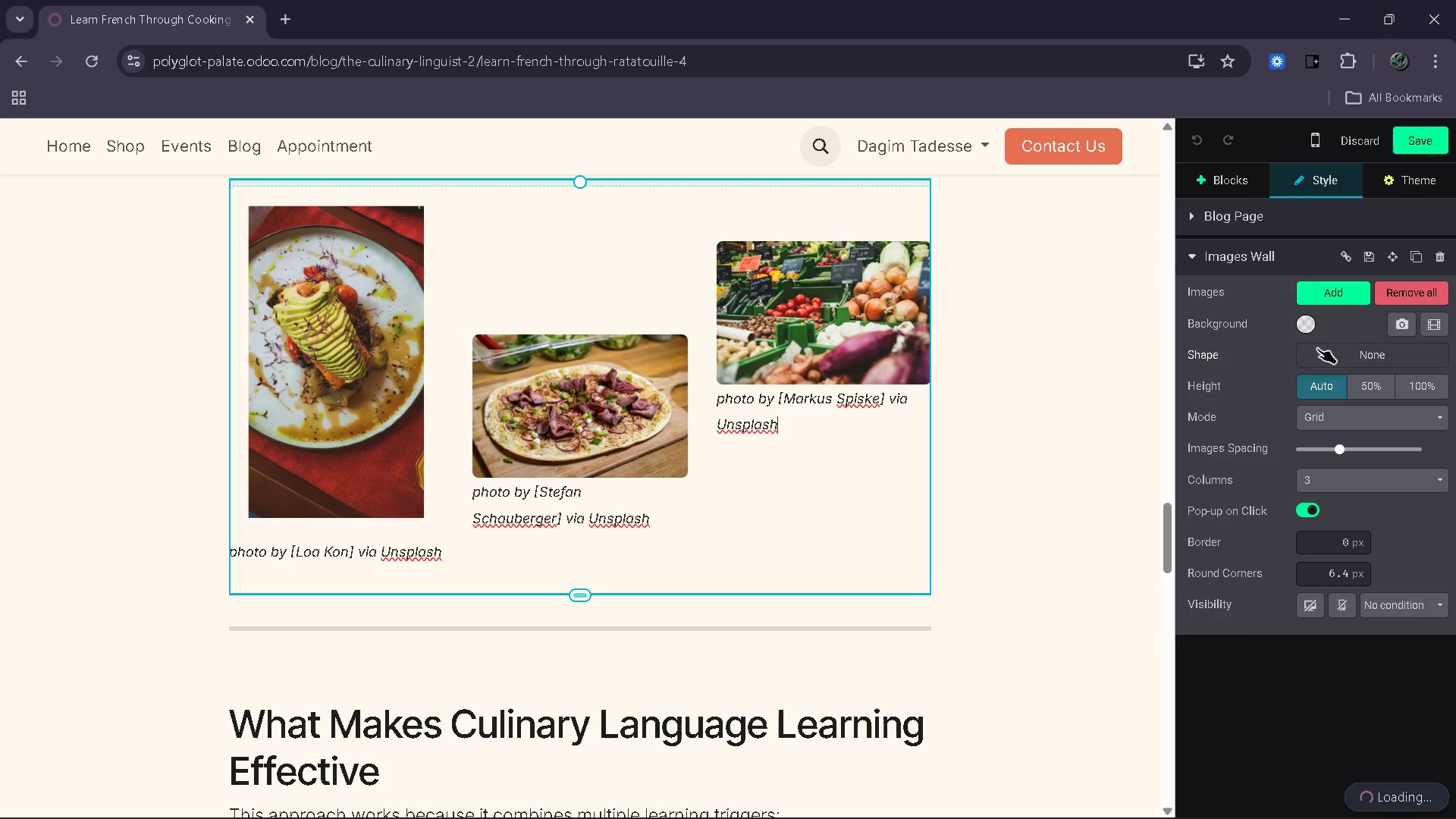 
left_click([1307, 329])
 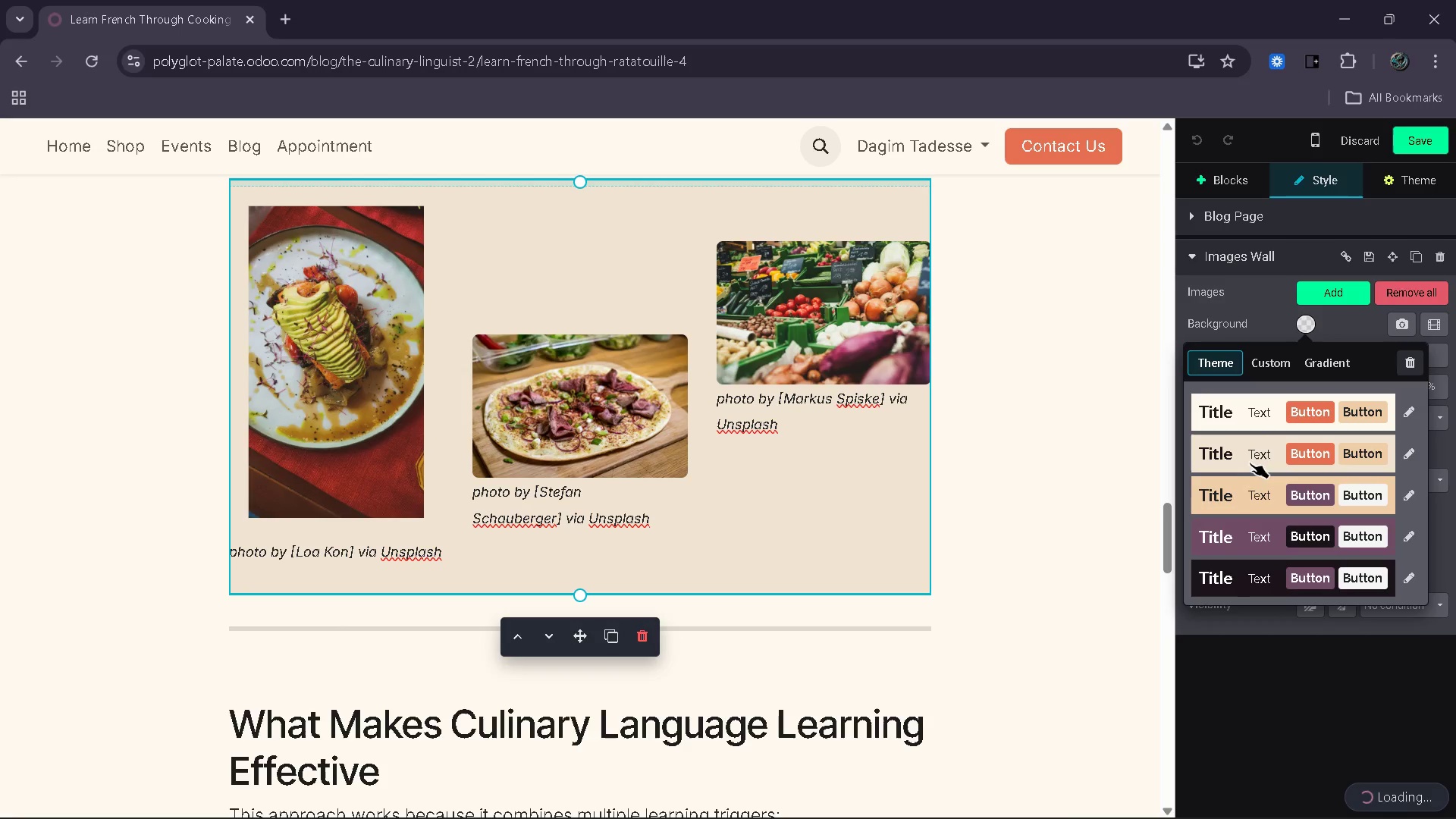 
left_click([1250, 462])
 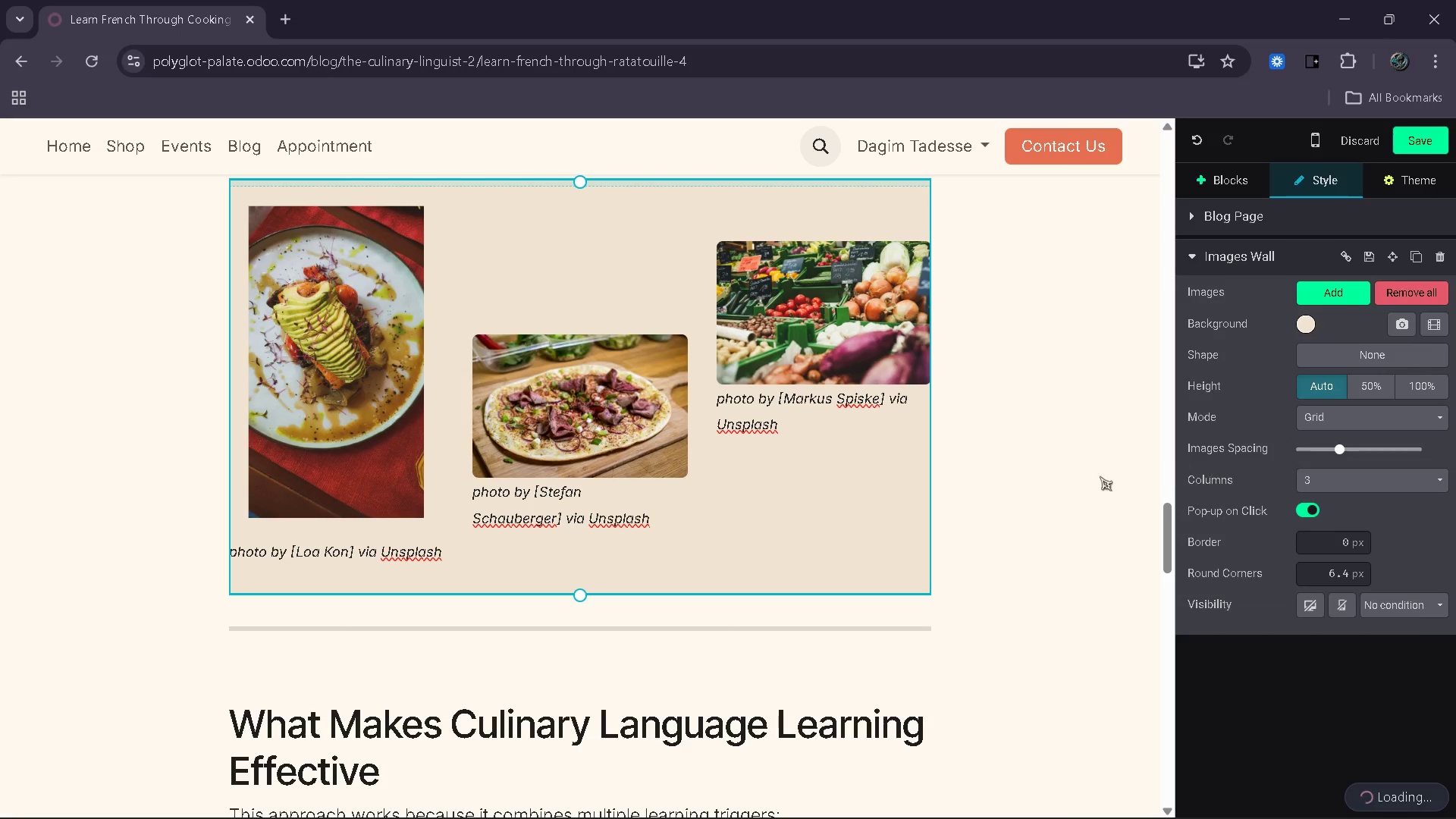 
left_click([1048, 494])
 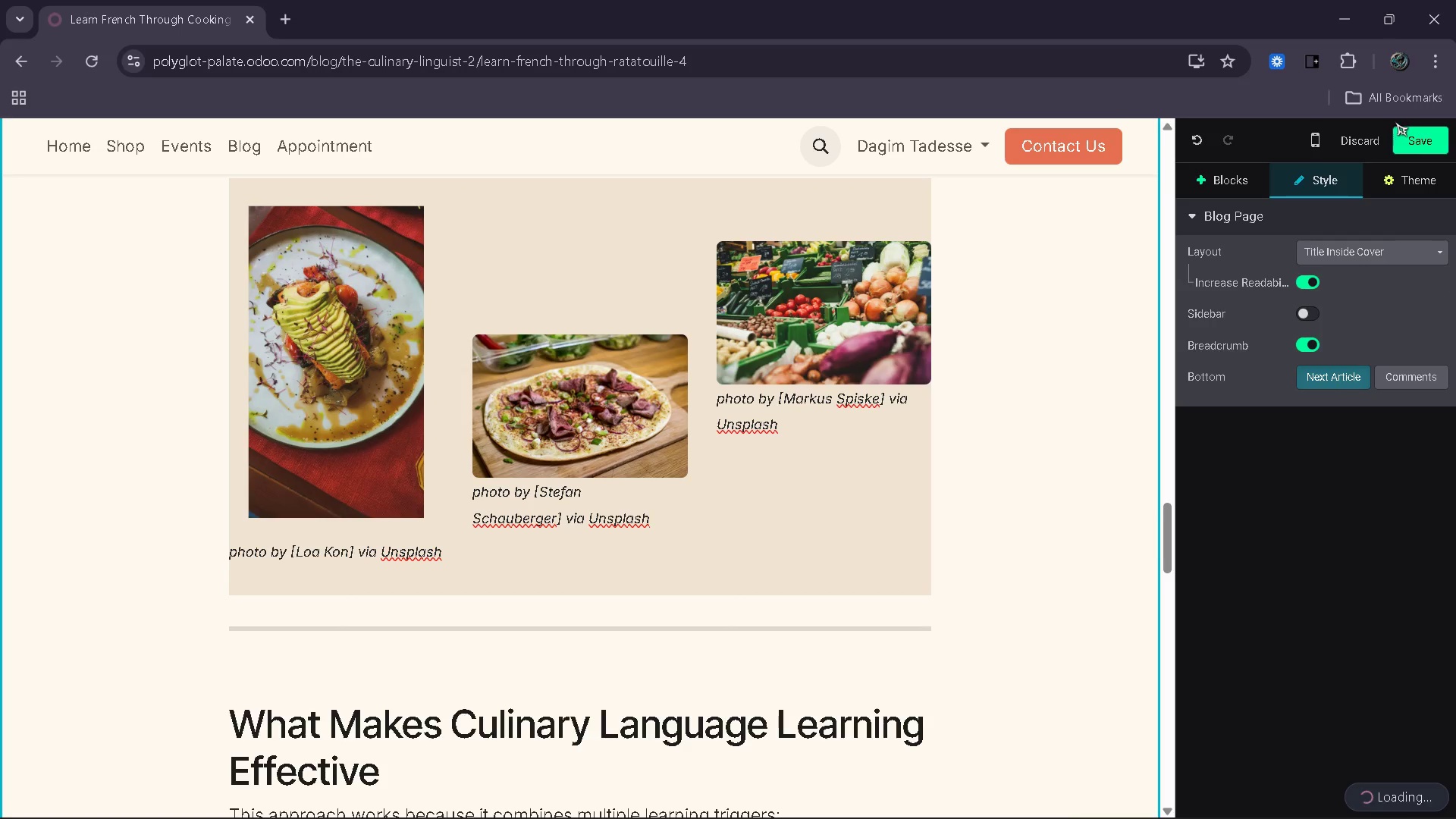 
left_click([1400, 140])
 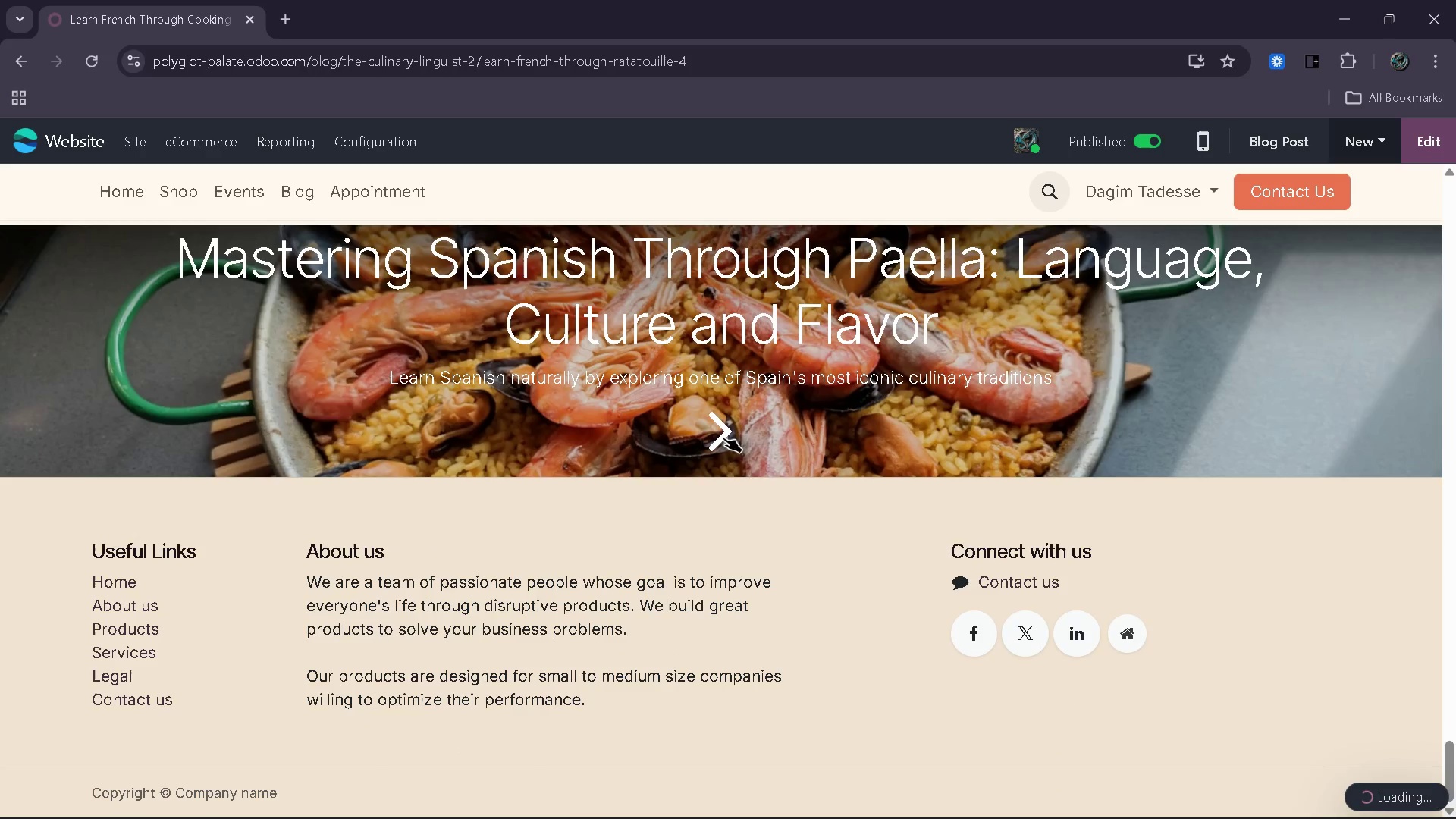 
left_click([723, 437])
 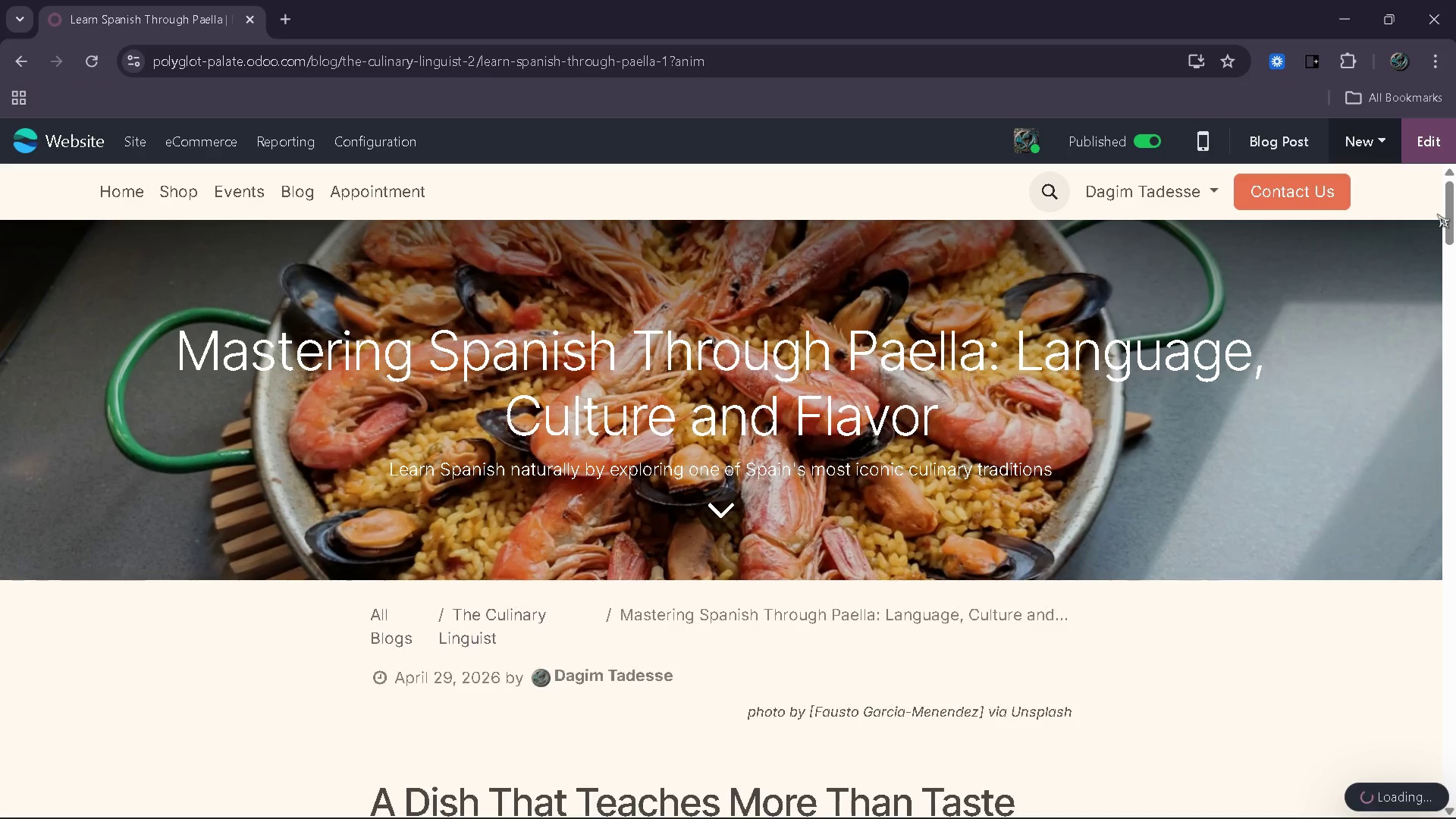 
left_click([1427, 150])
 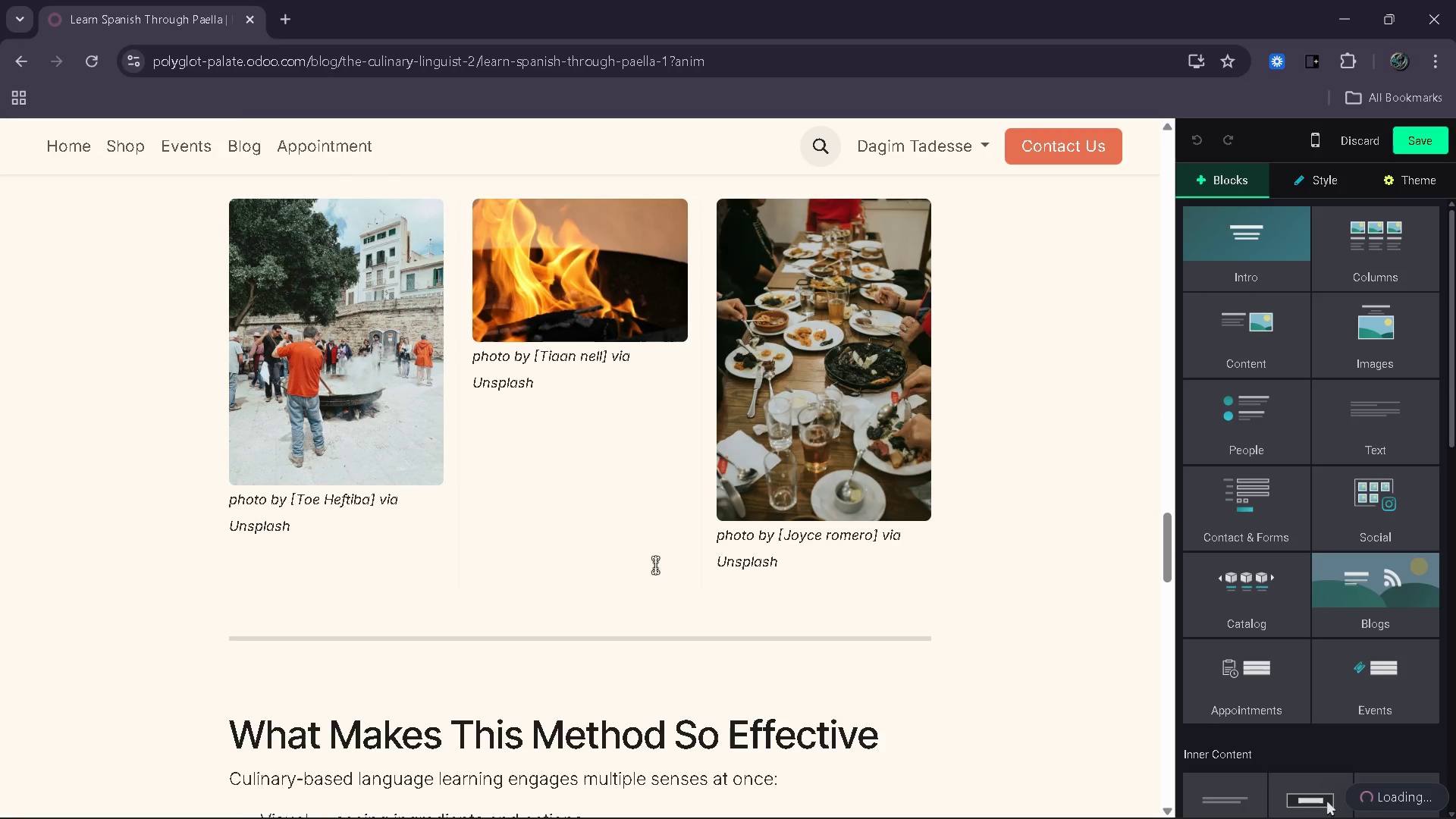 
left_click([648, 592])
 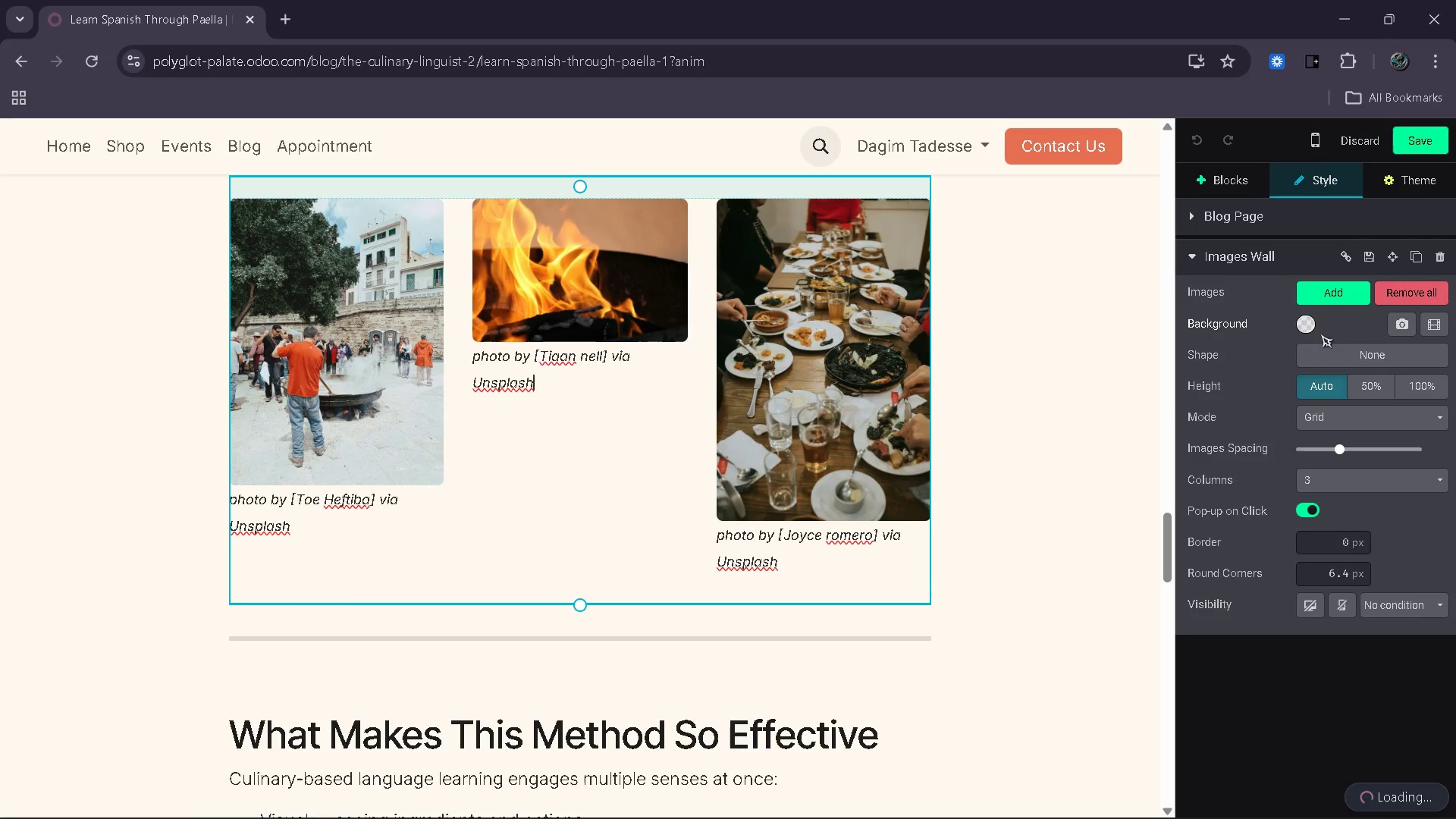 
left_click([1310, 328])
 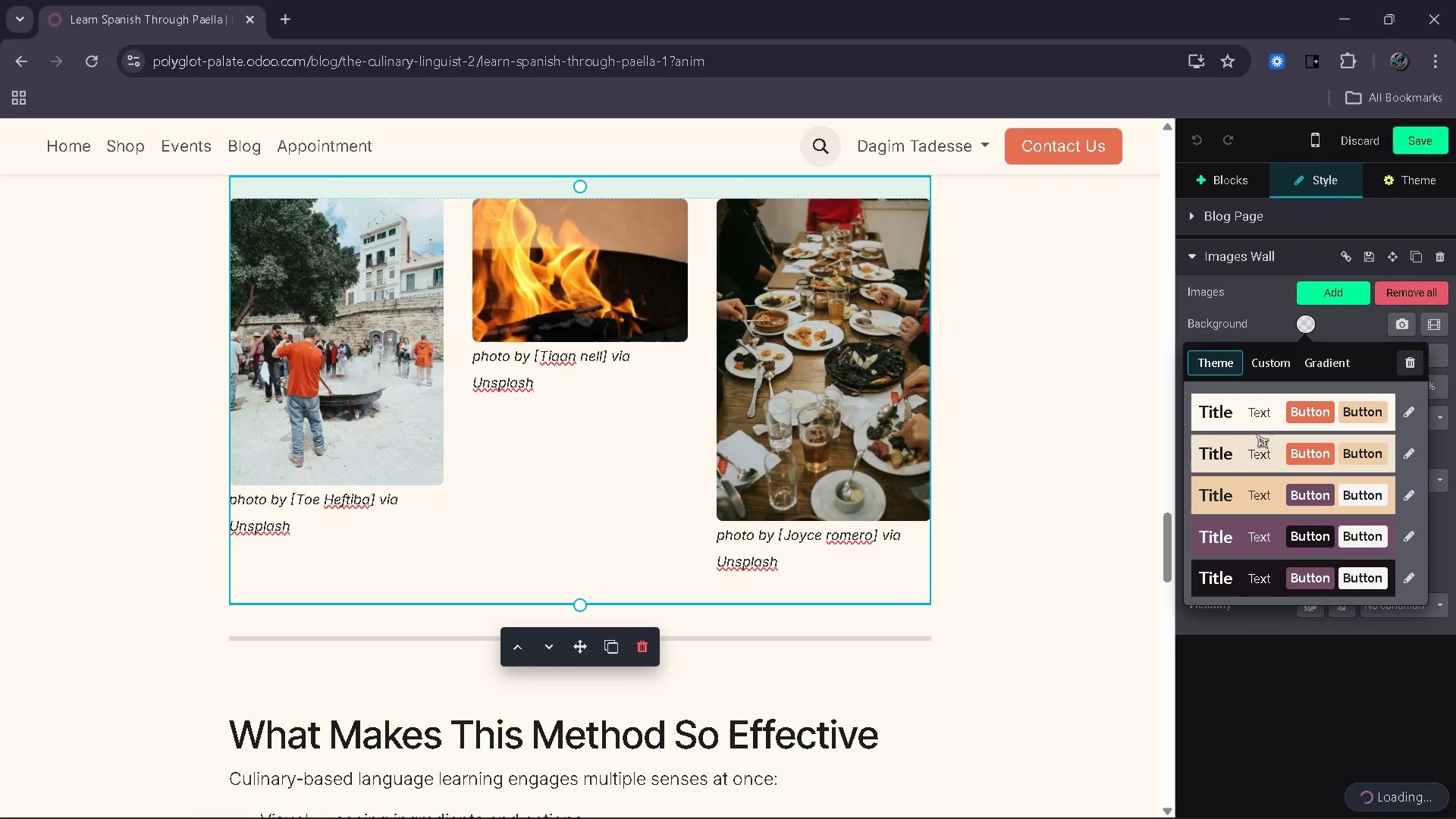 